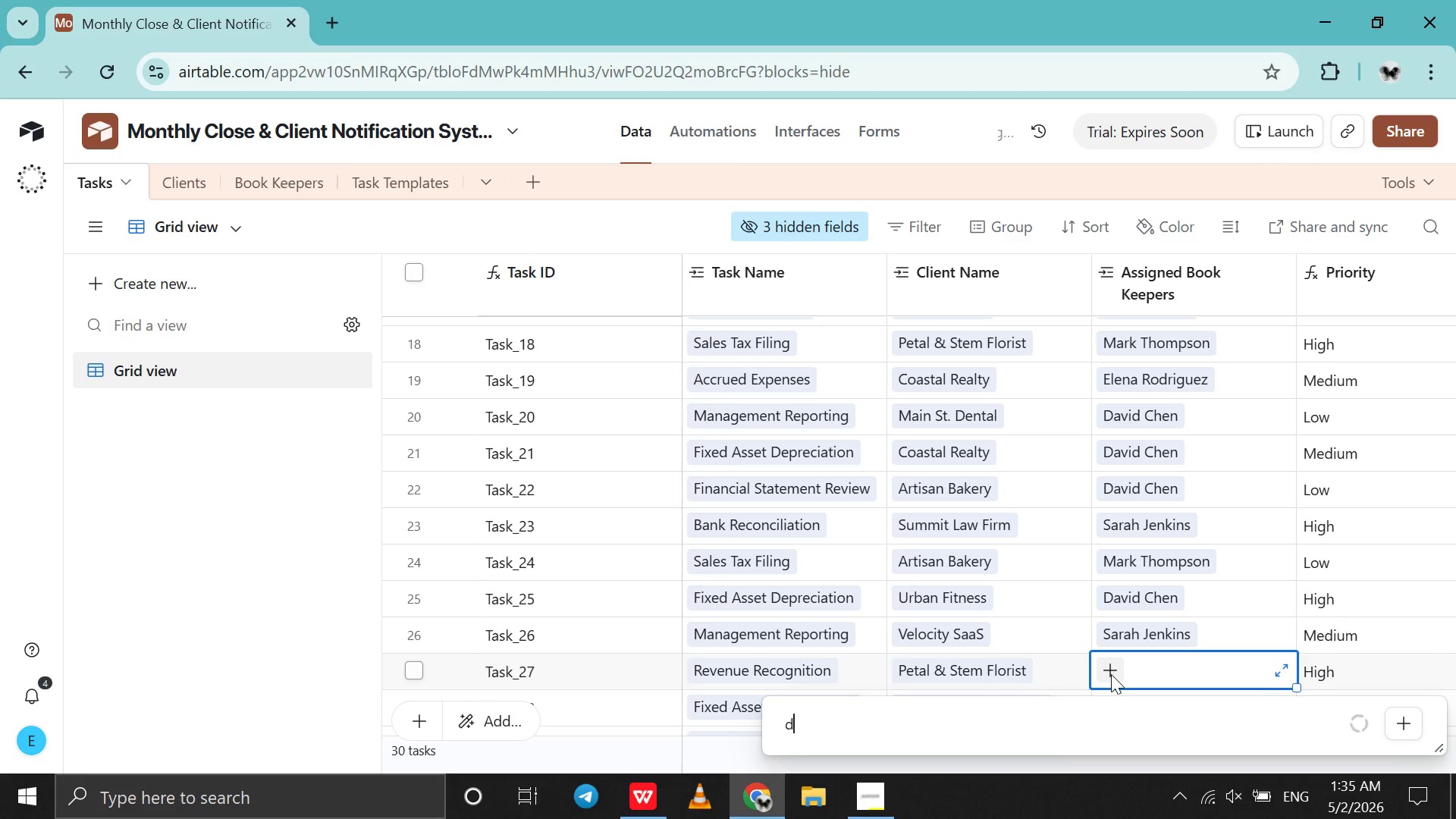 
key(D)
 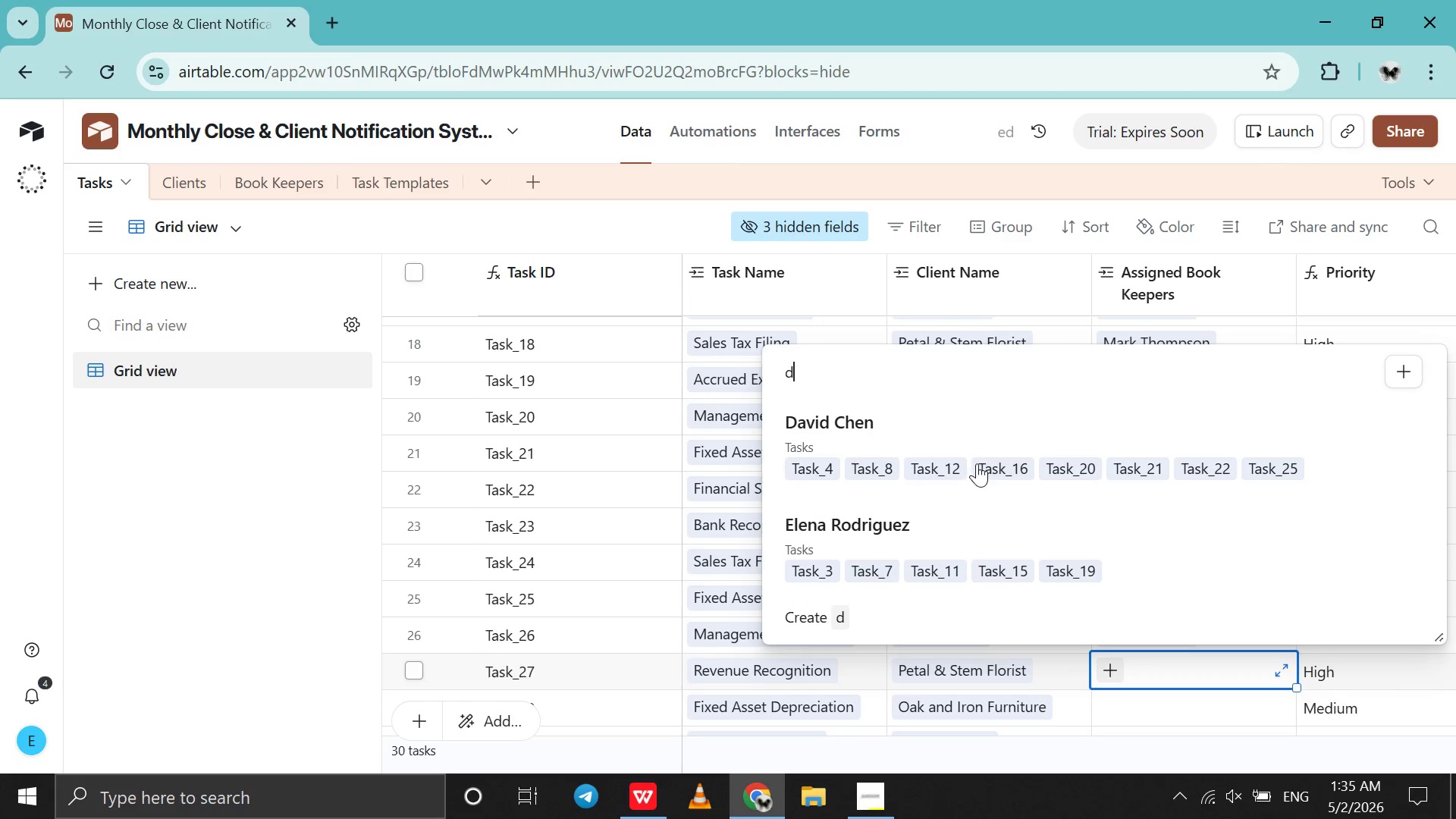 
left_click([977, 463])
 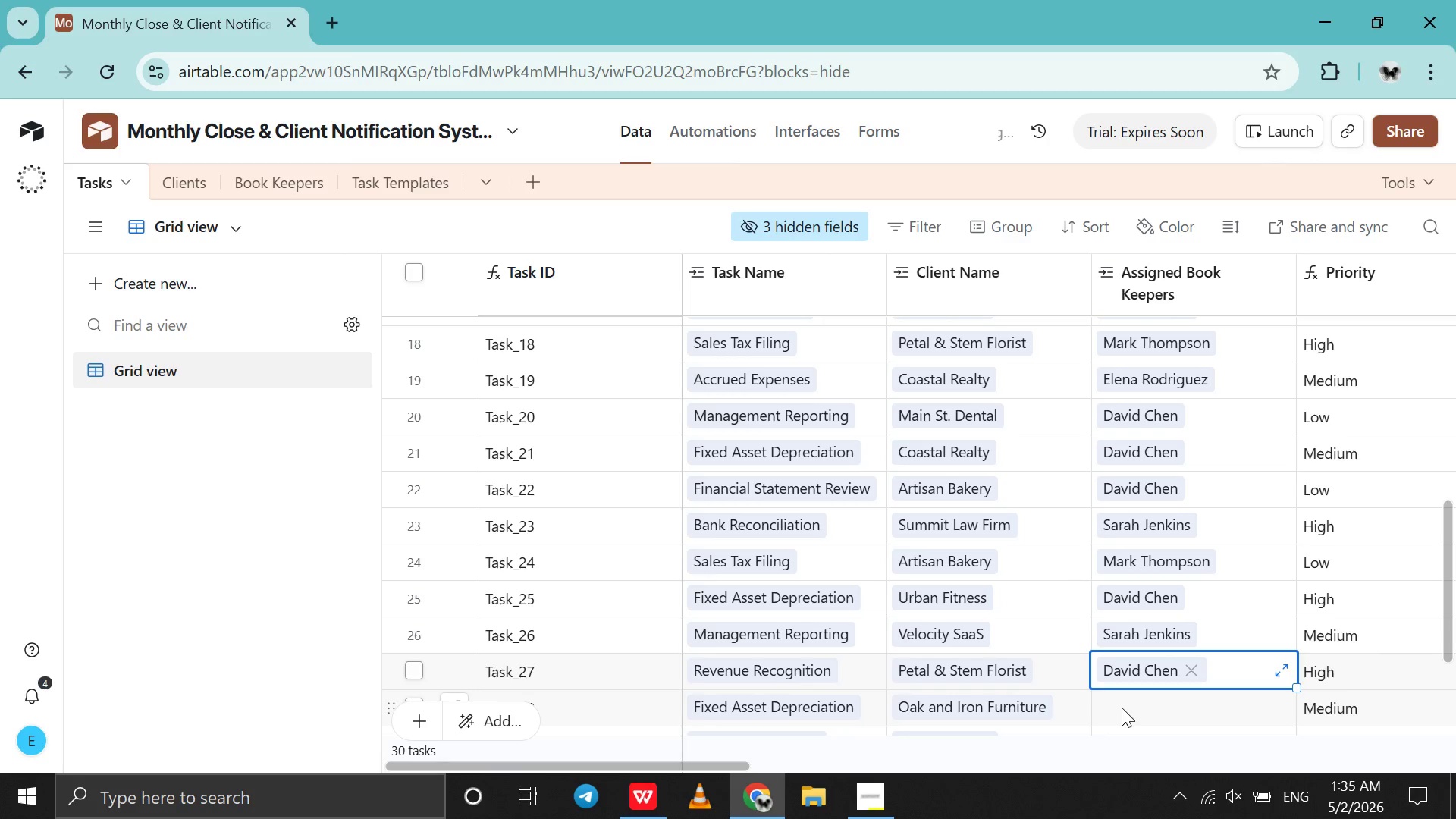 
left_click([1122, 708])
 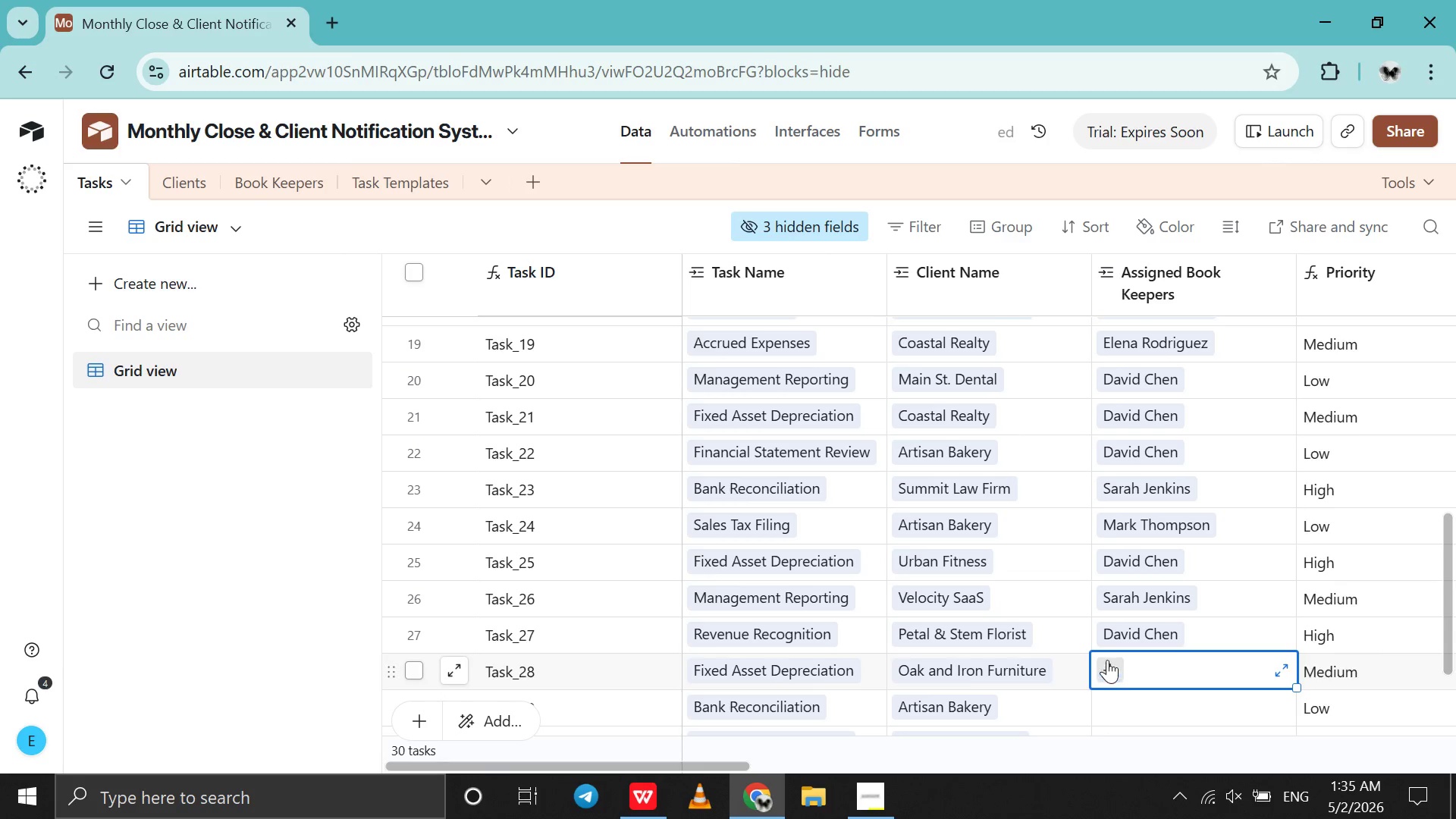 
left_click([1107, 660])
 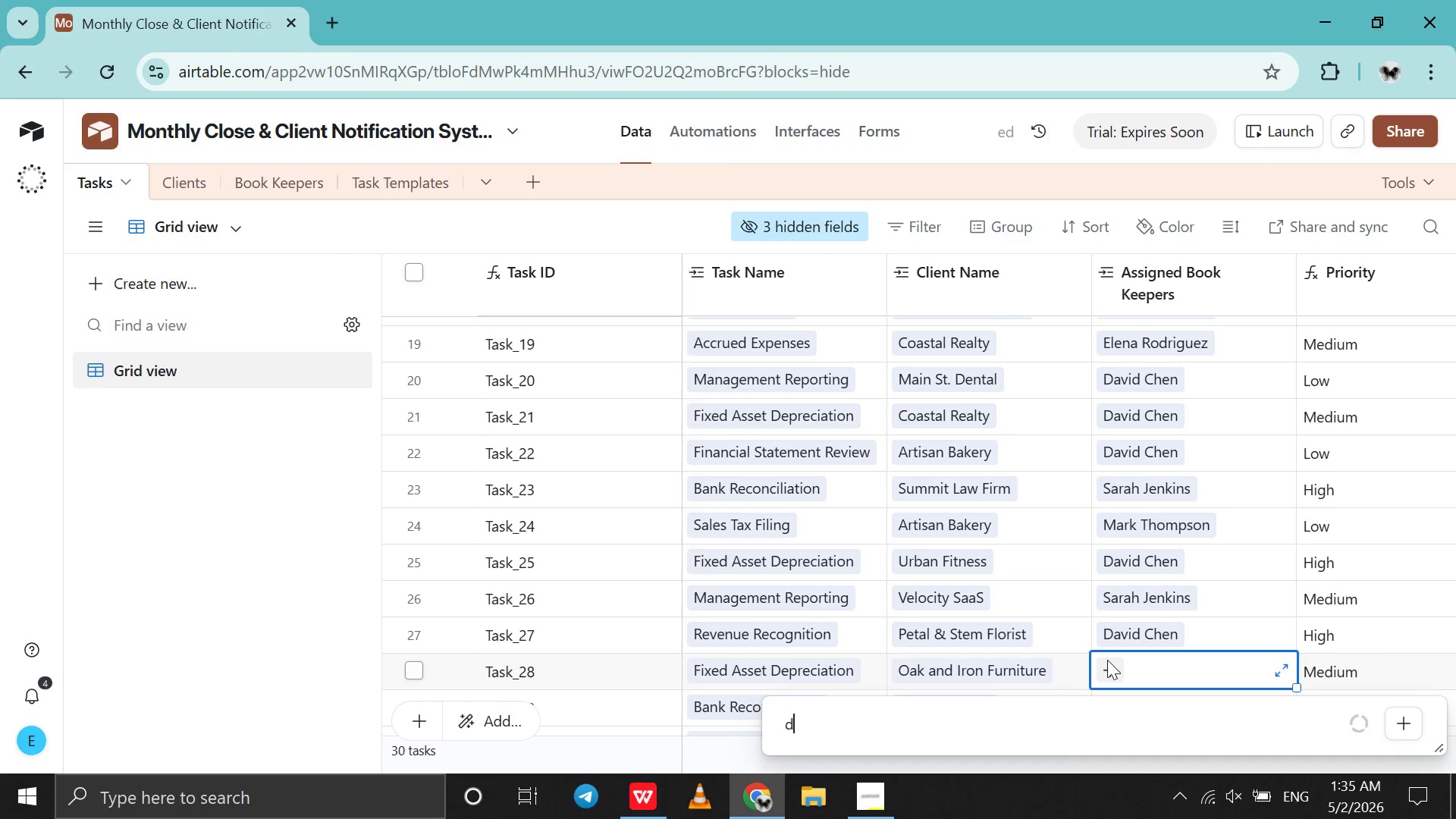 
key(D)
 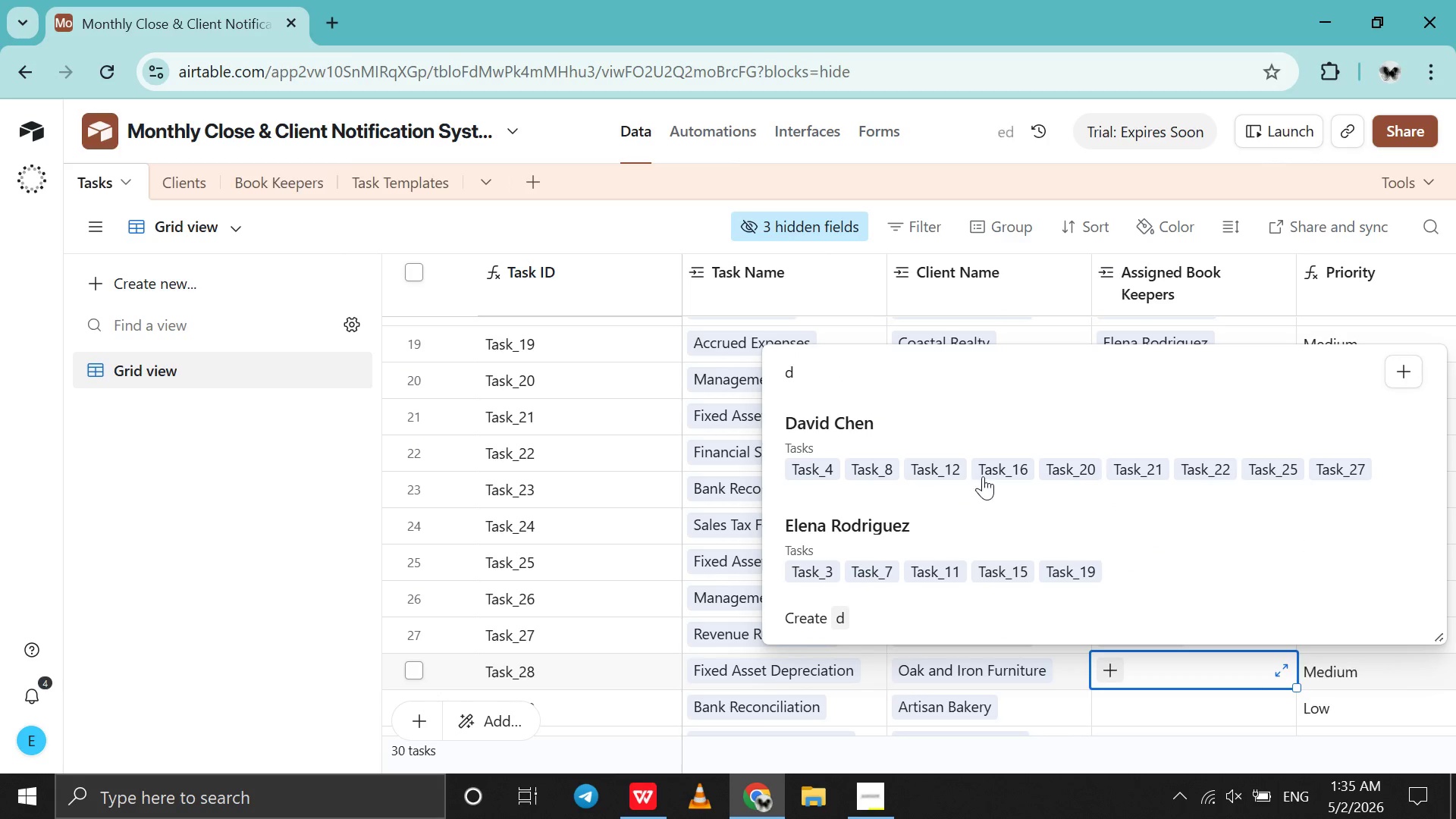 
left_click([987, 473])
 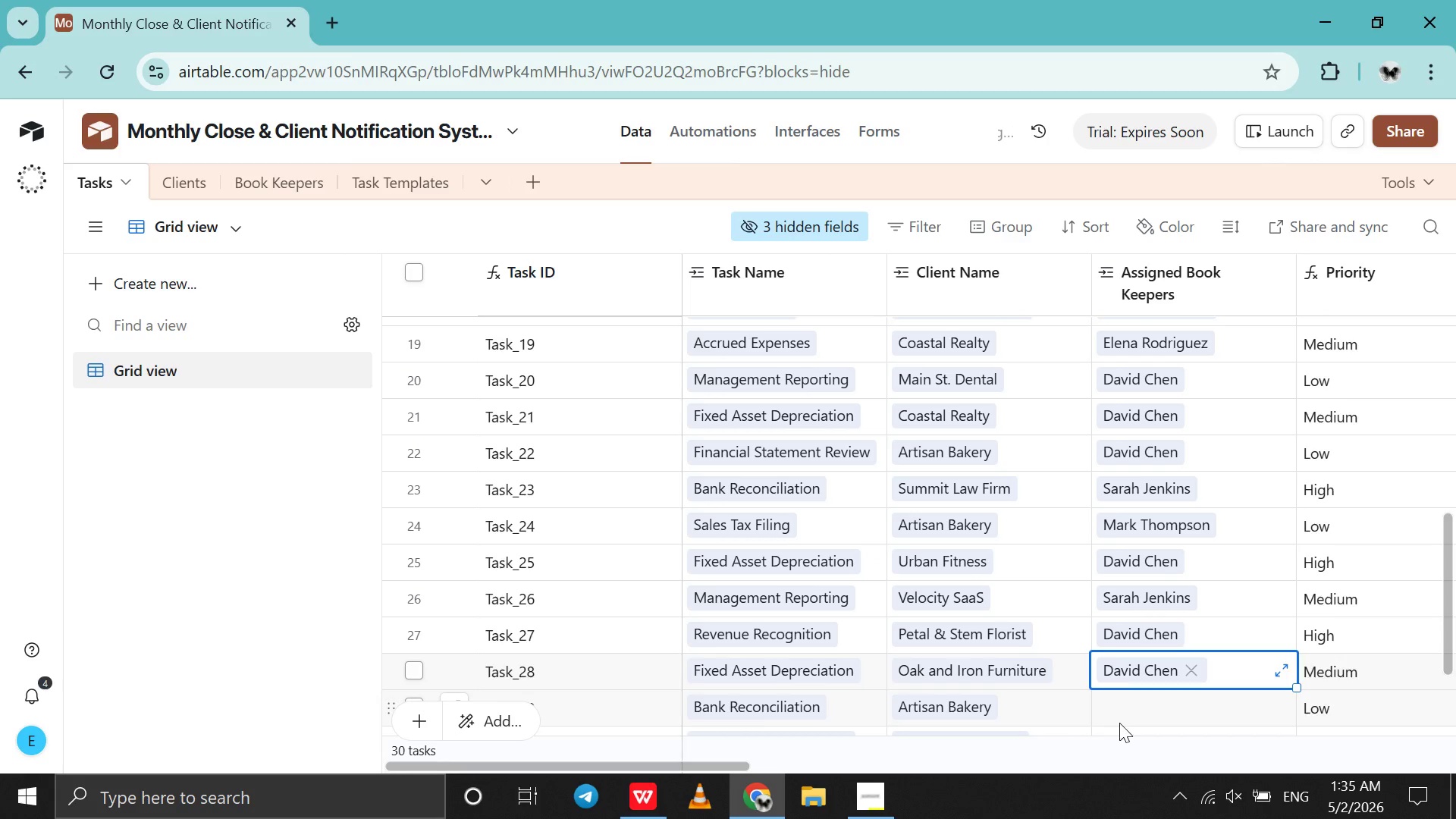 
left_click([1119, 723])
 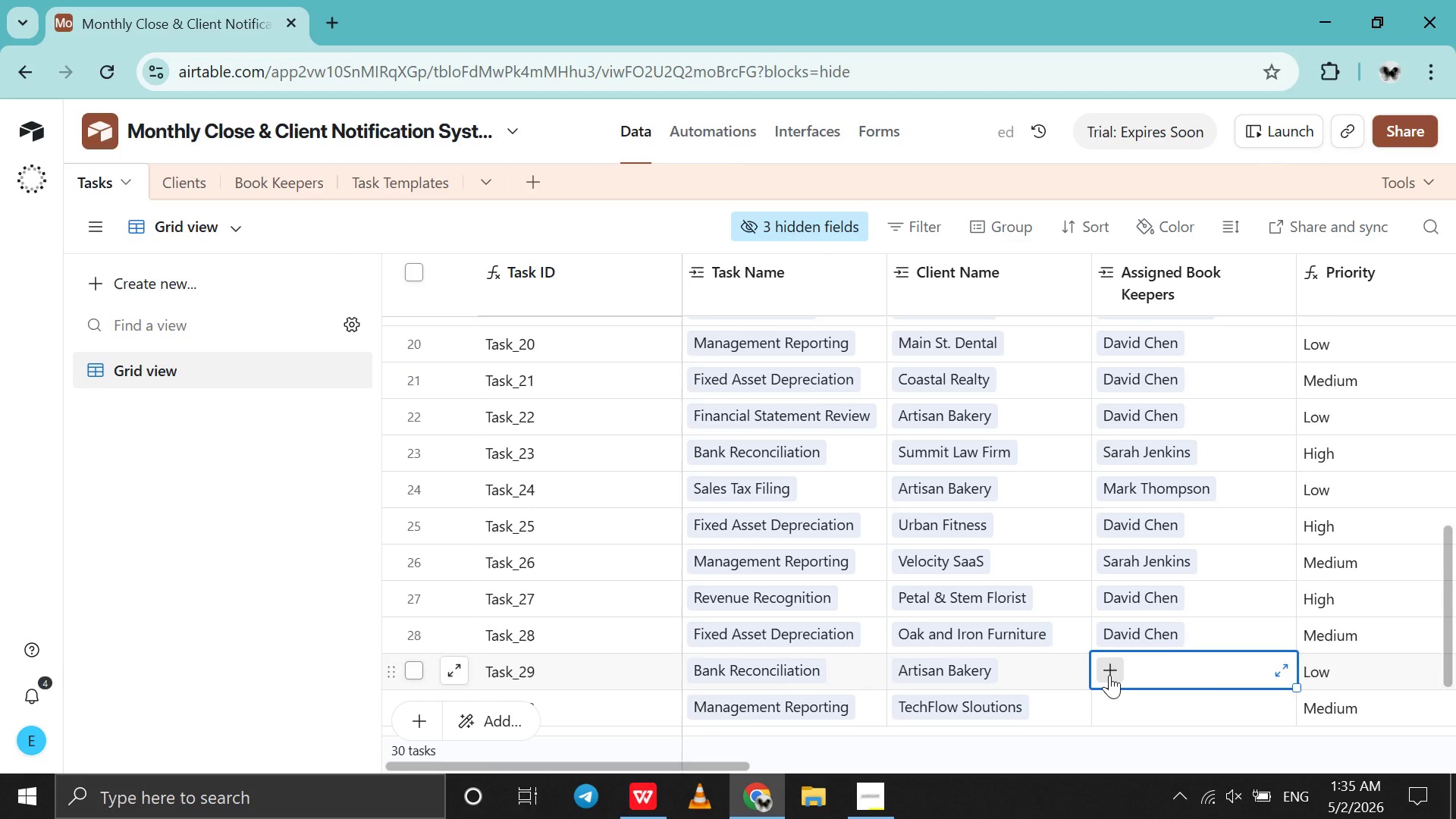 
left_click([1109, 675])
 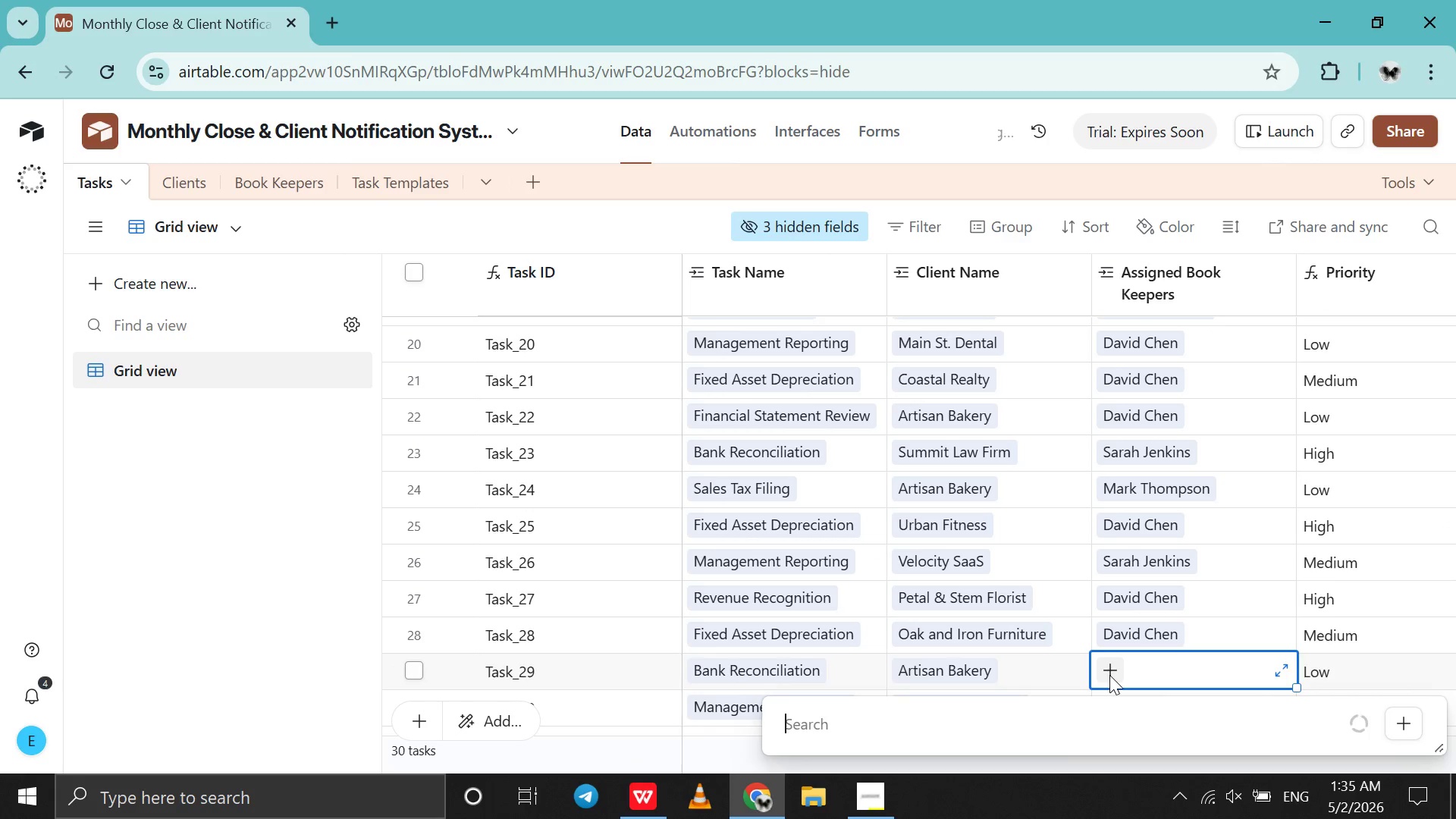 
key(S)
 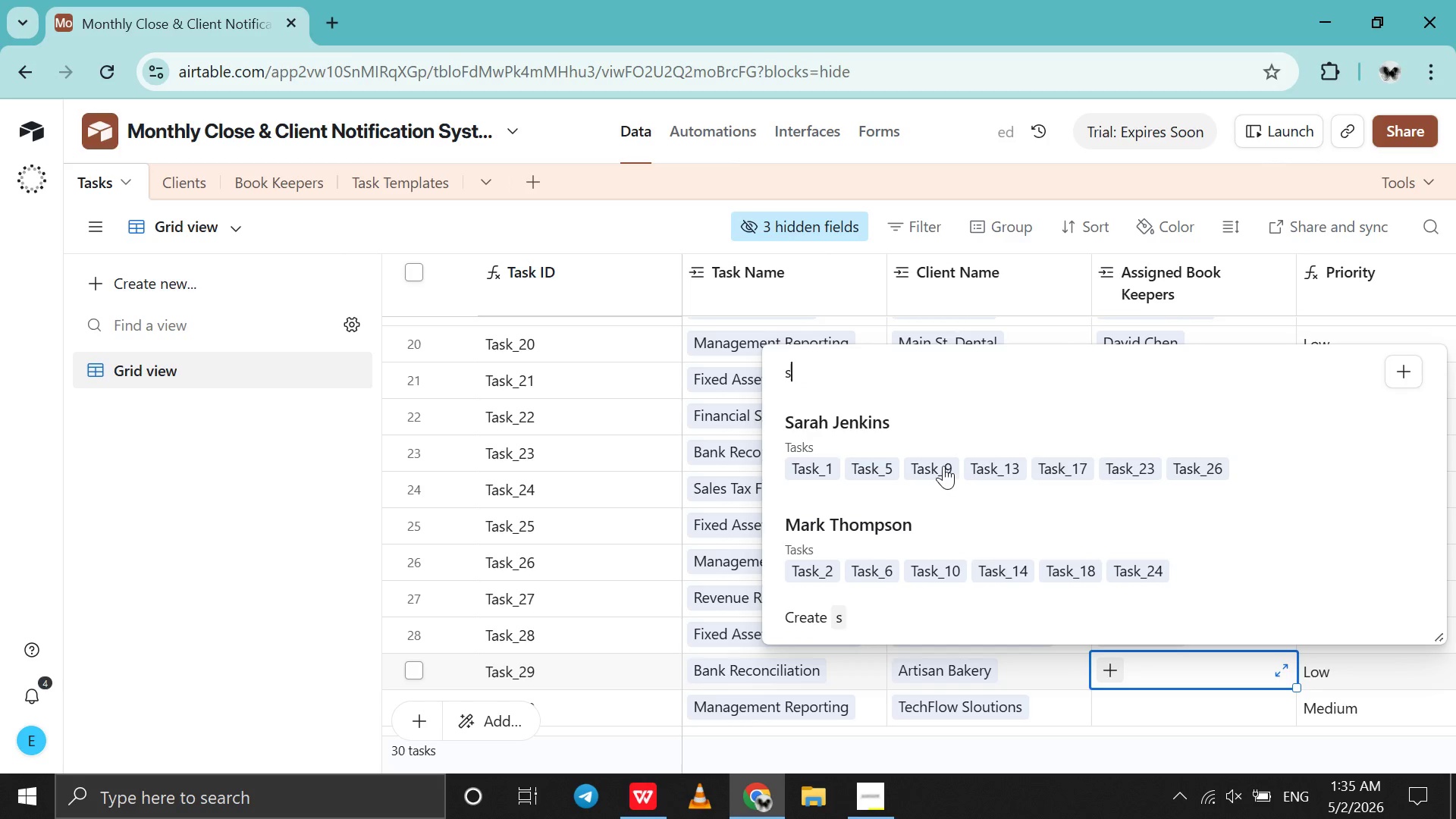 
left_click([943, 466])
 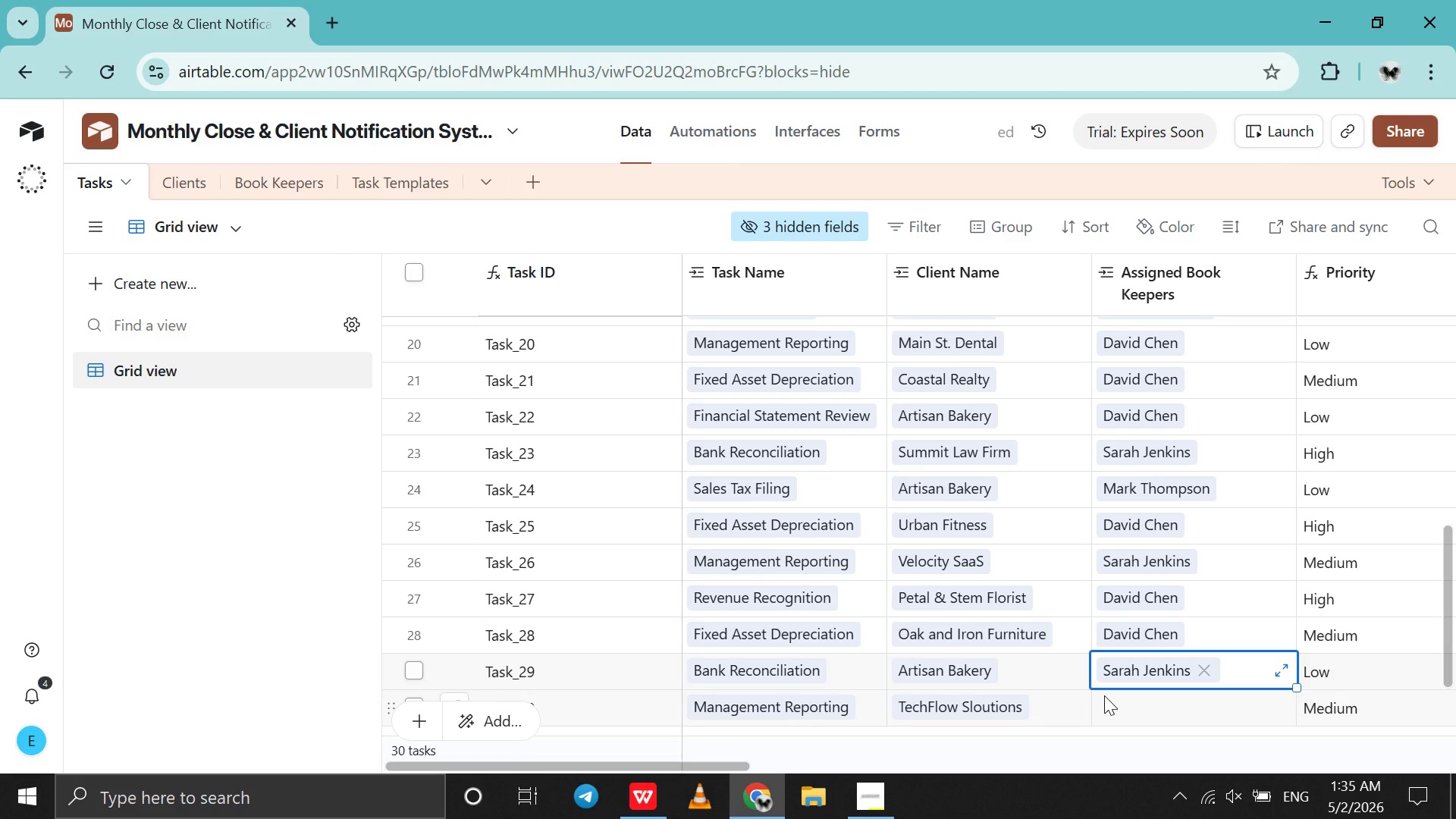 
double_click([1104, 695])
 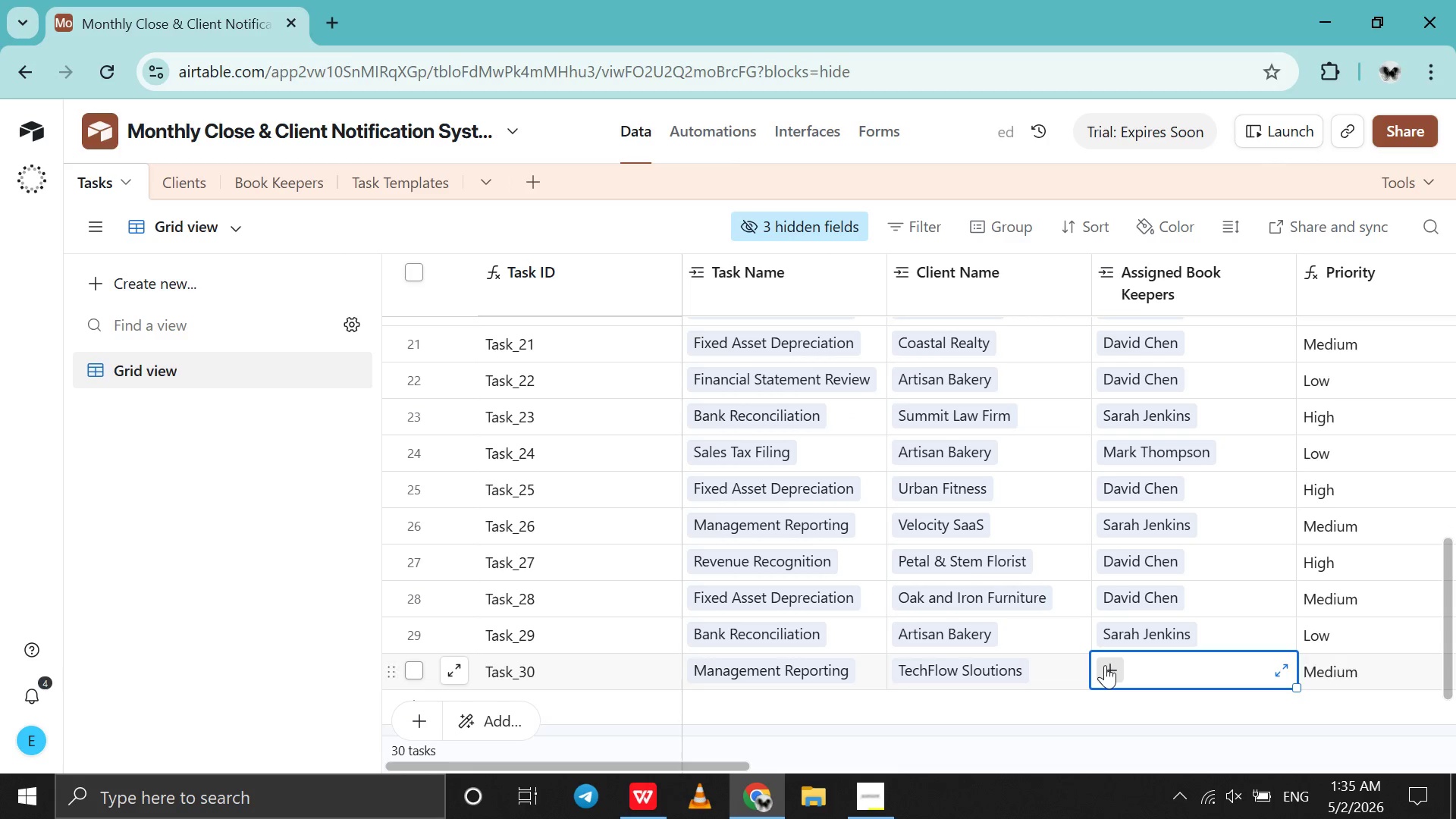 
double_click([1105, 665])
 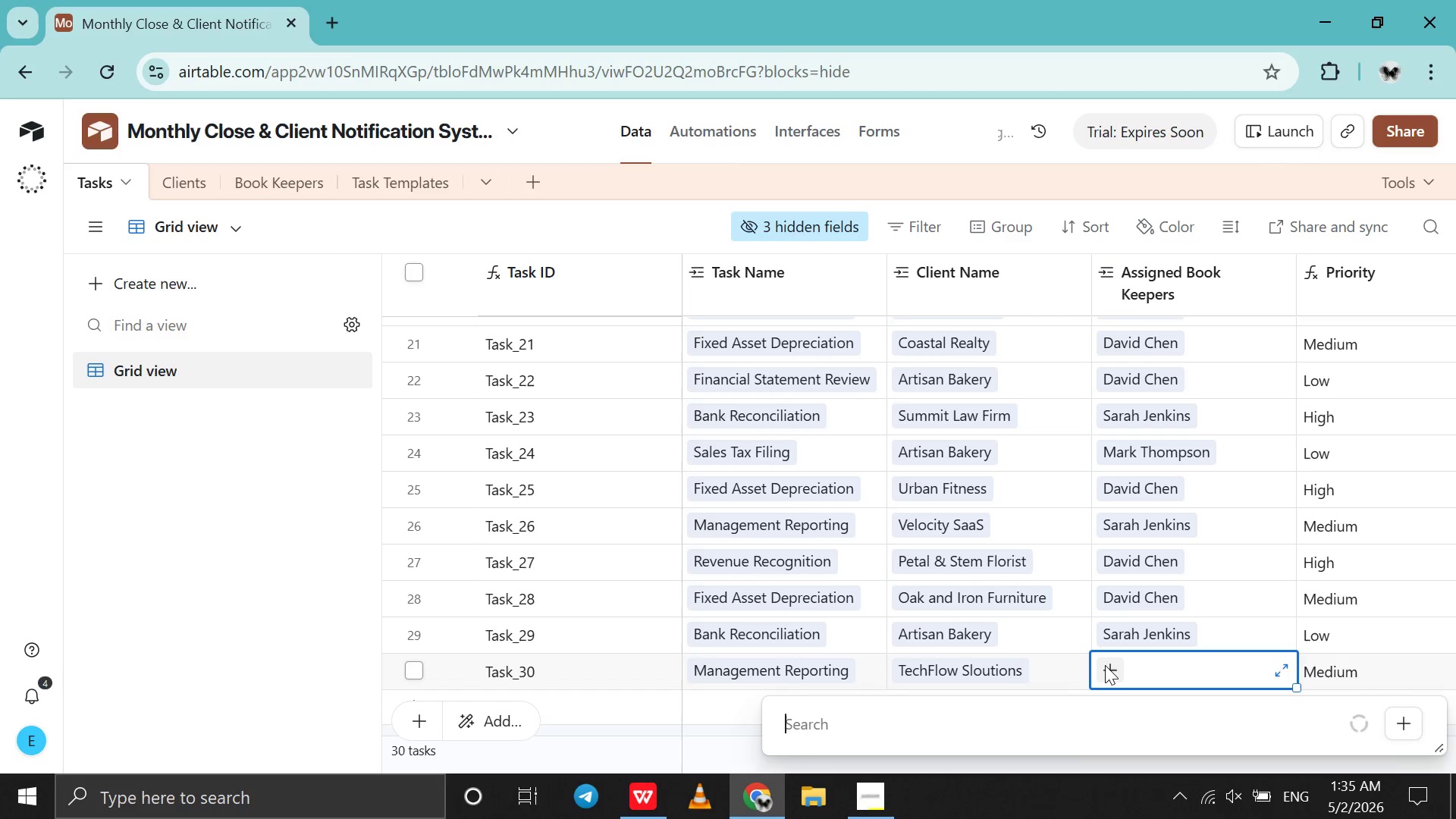 
key(M)
 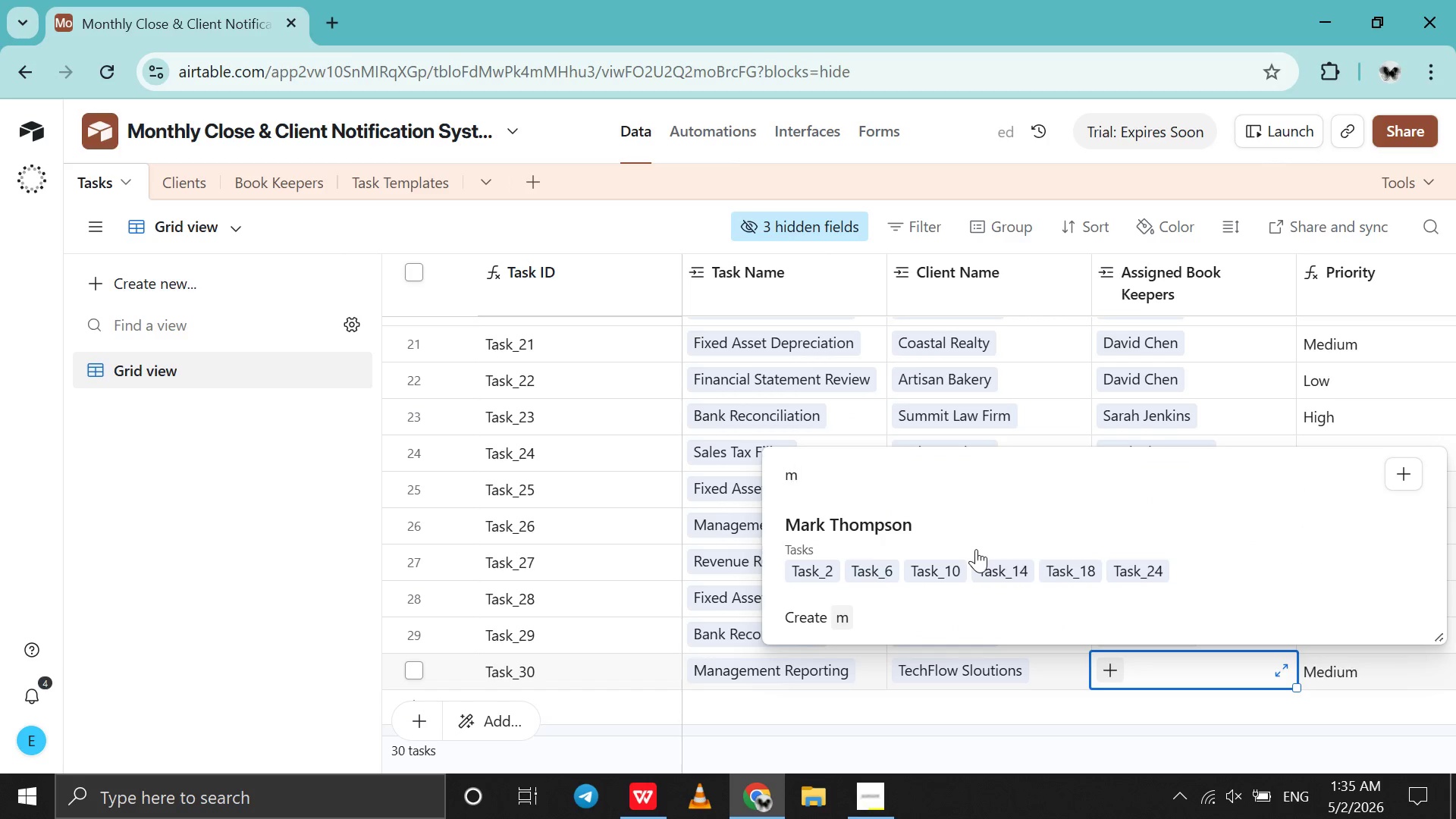 
left_click([976, 549])
 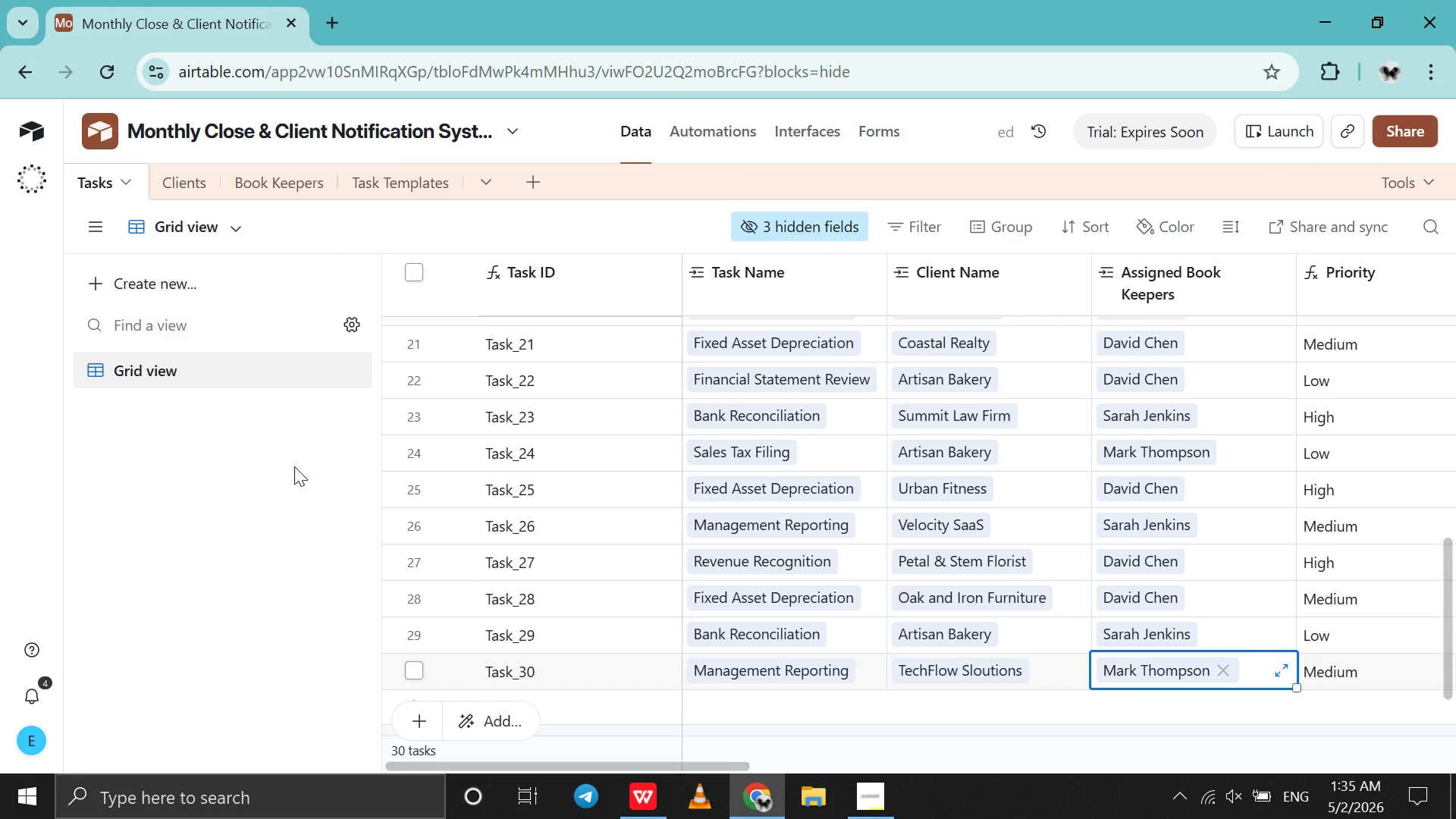 
left_click([384, 191])
 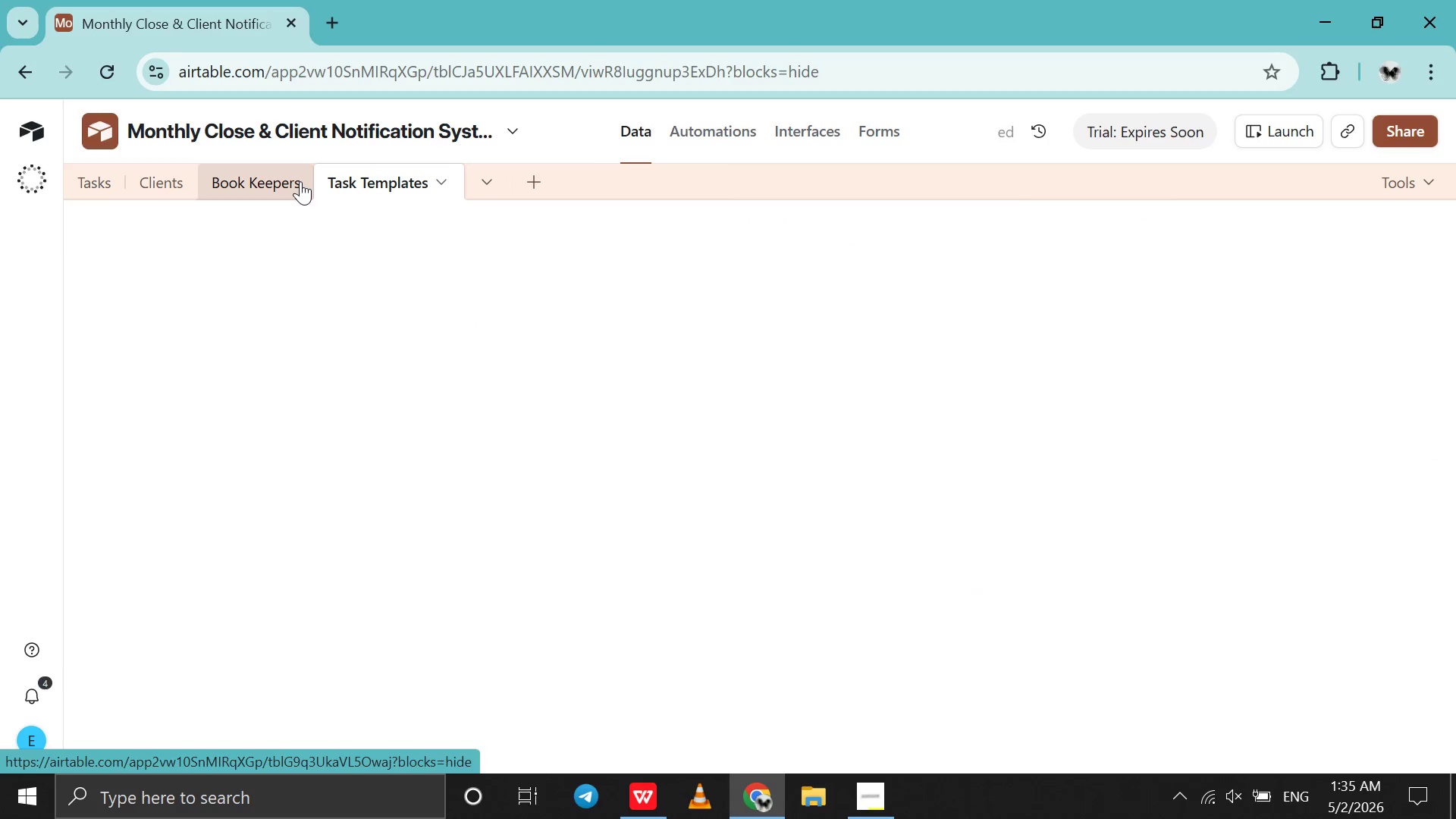 
left_click([300, 181])
 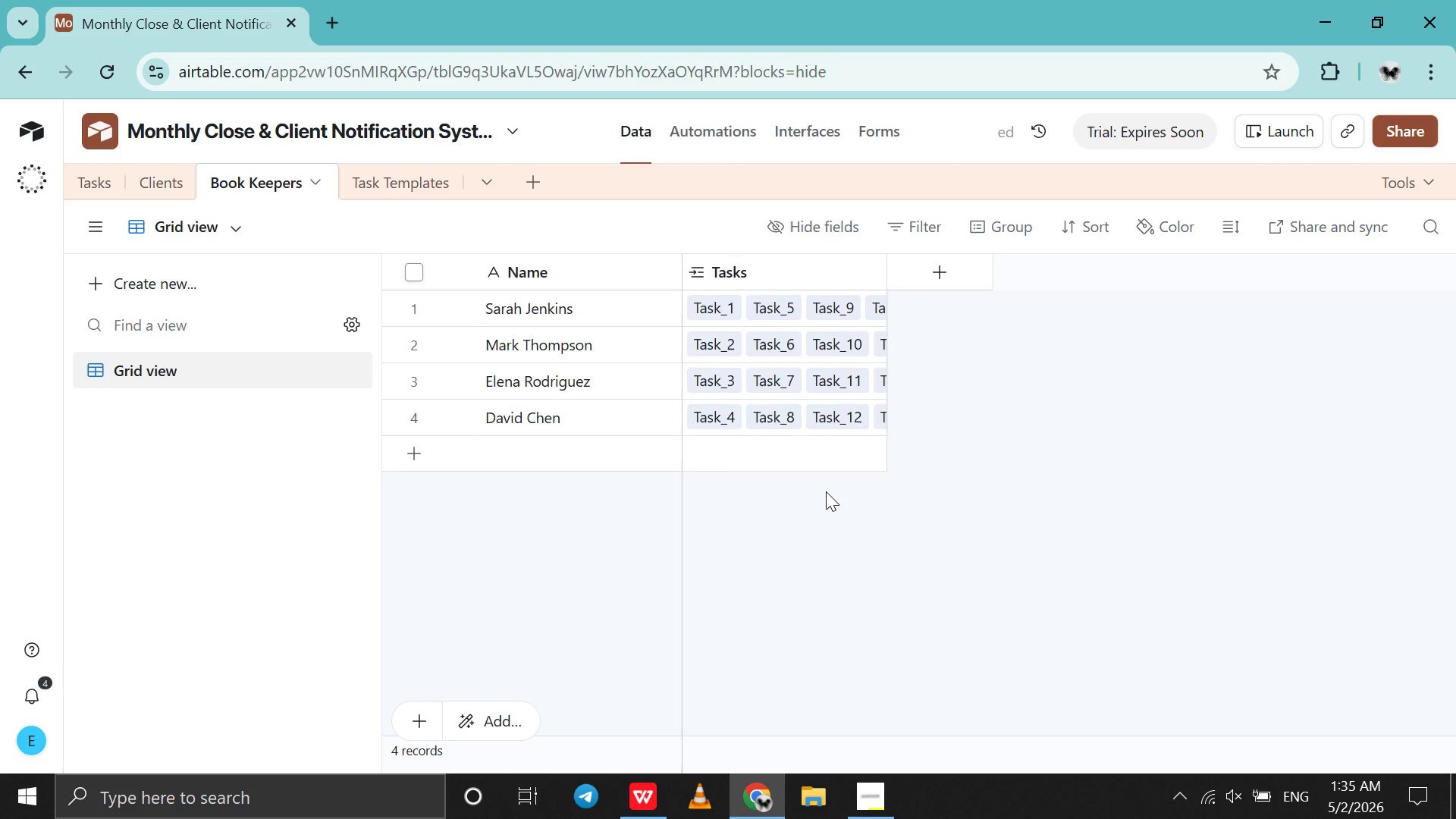 
scroll: coordinate [826, 491], scroll_direction: down, amount: 9.0
 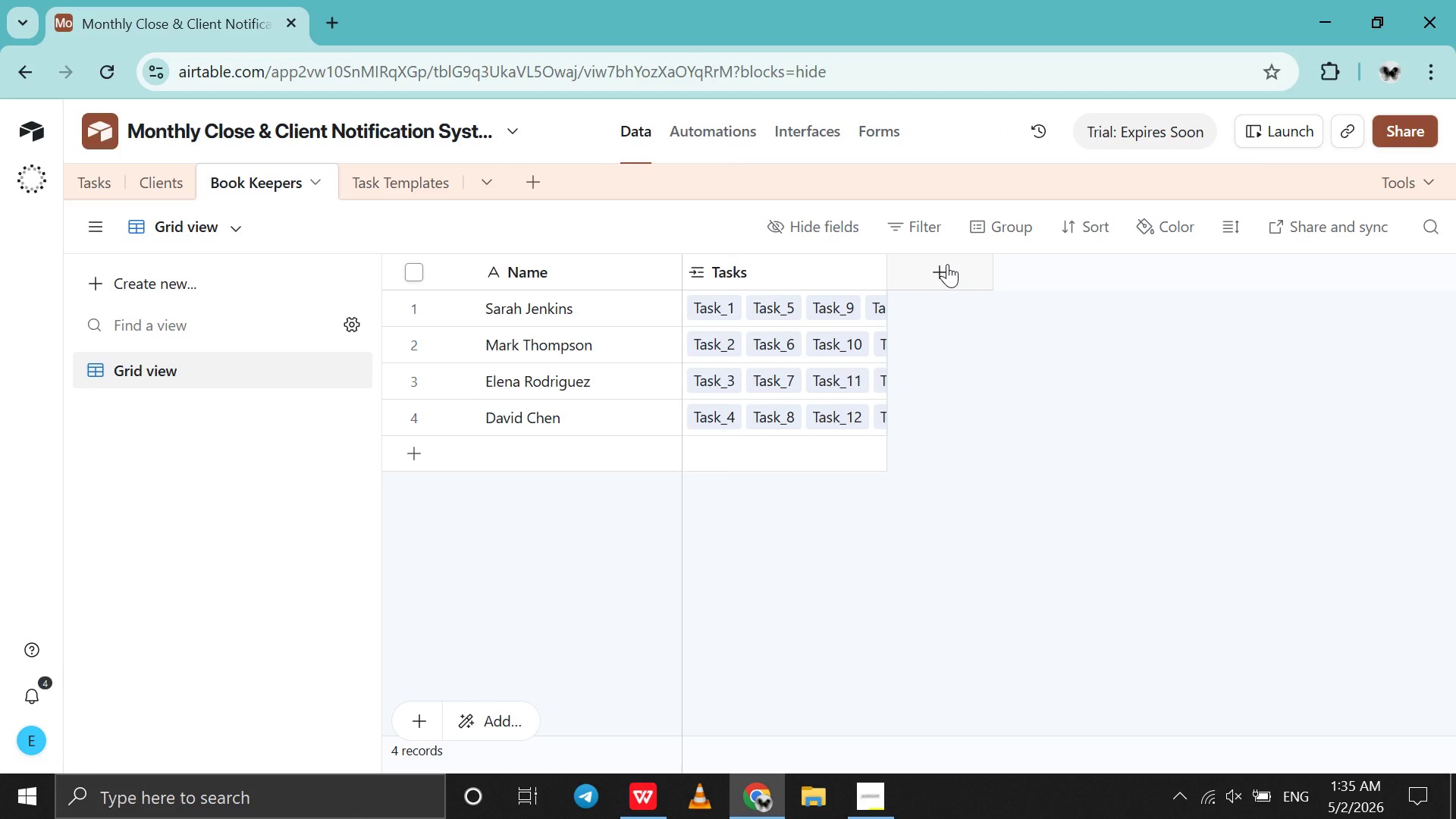 
left_click([947, 264])
 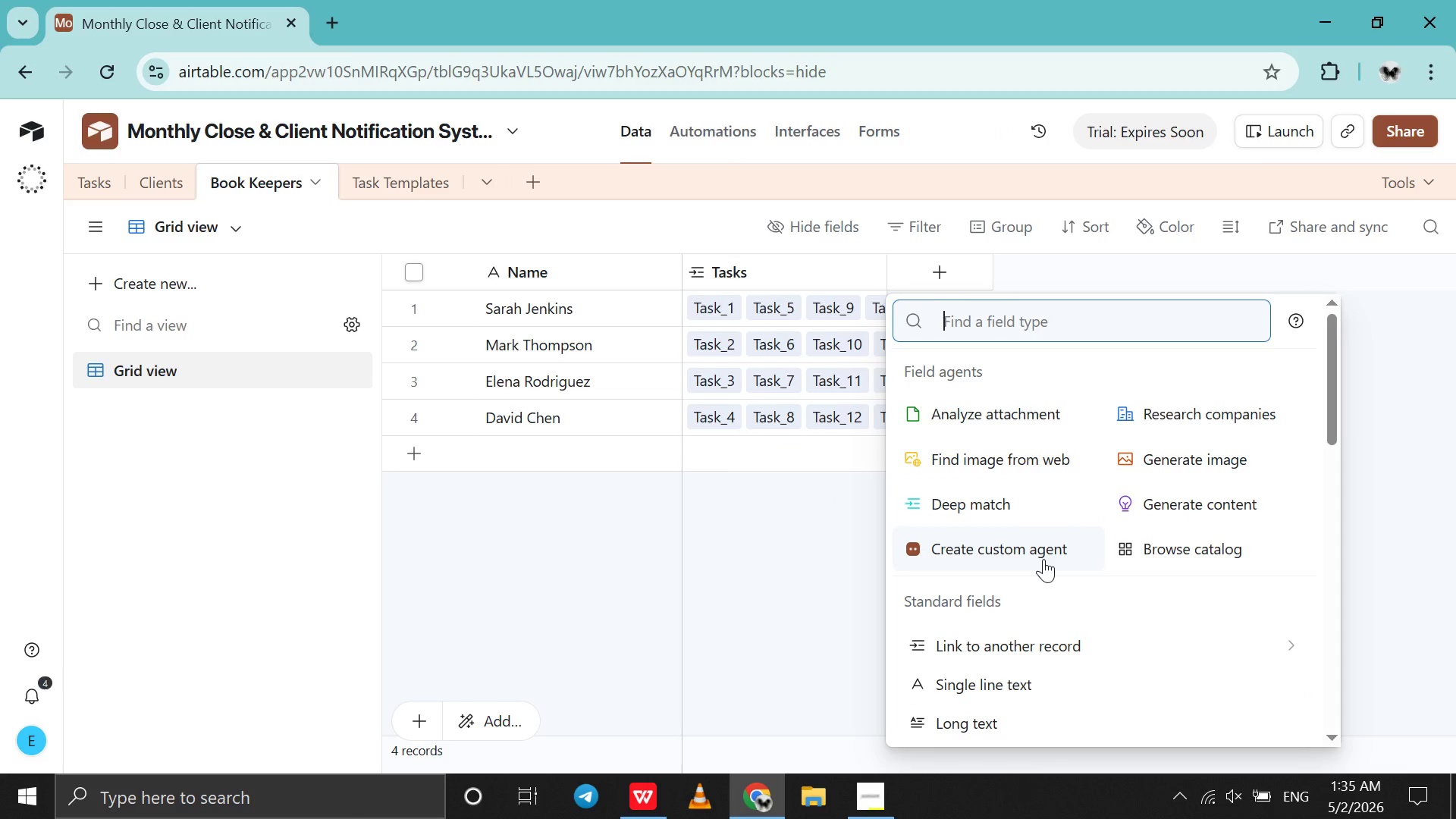 
type(ro)
 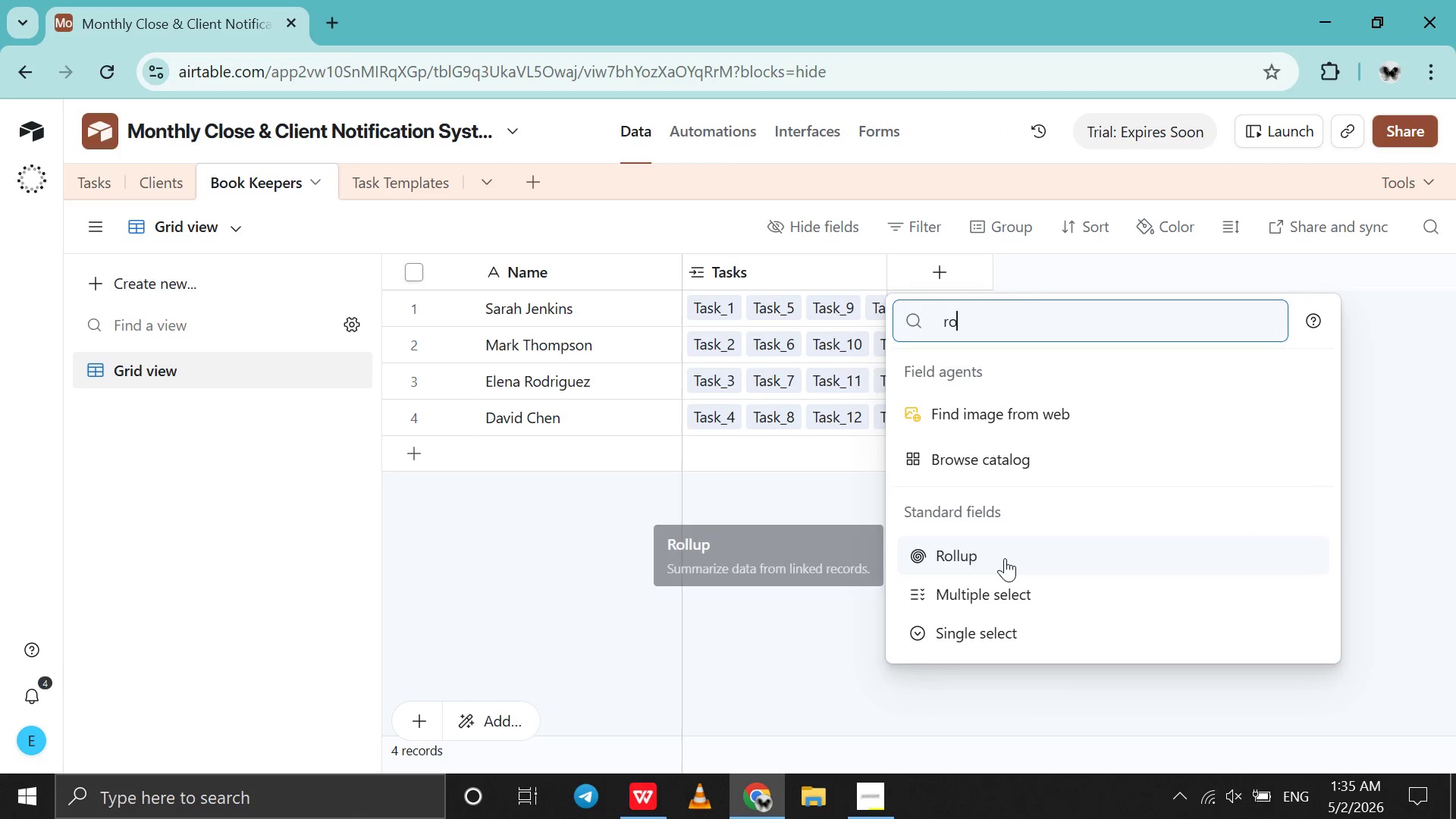 
left_click([1005, 558])
 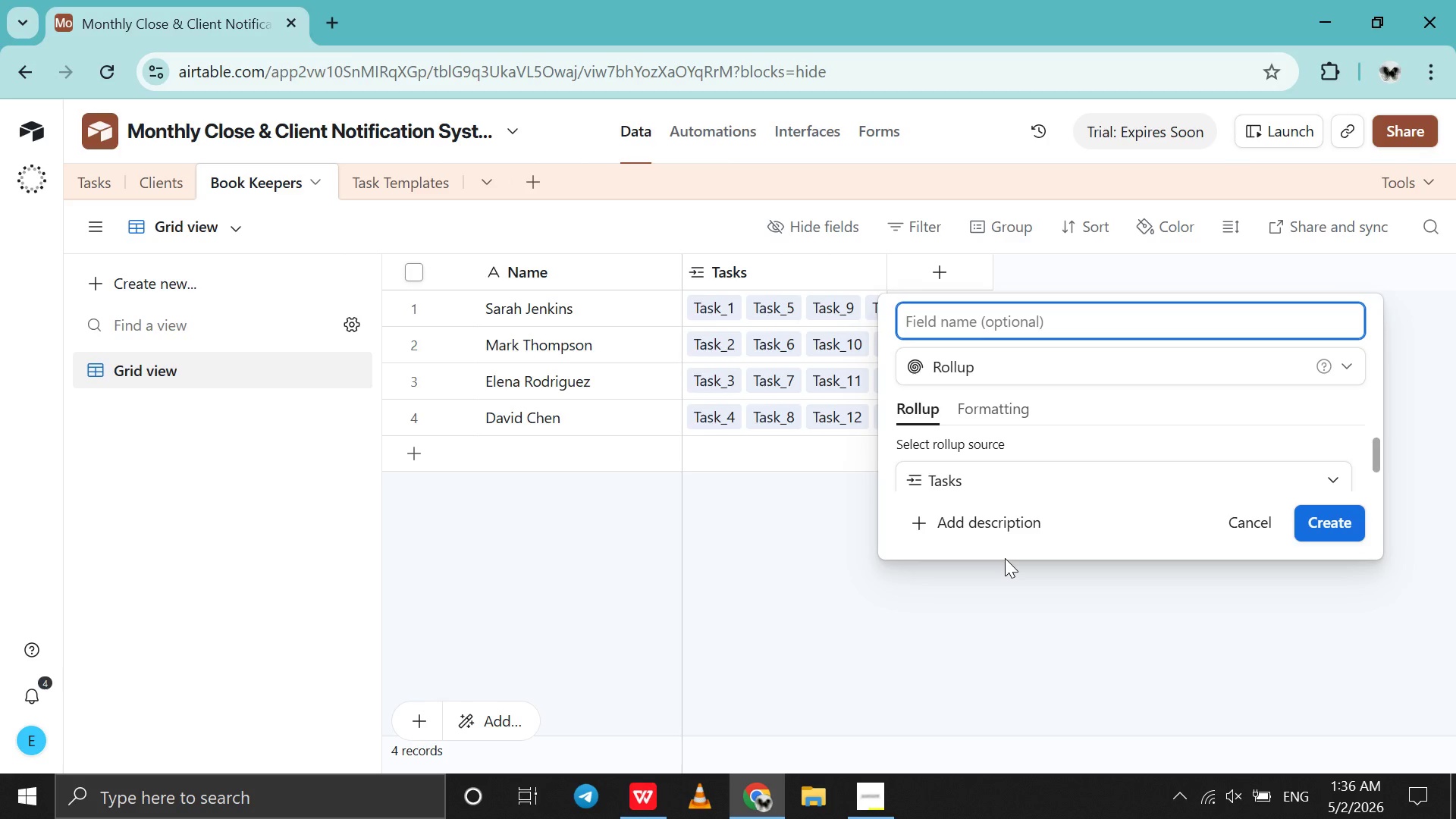 
wait(30.34)
 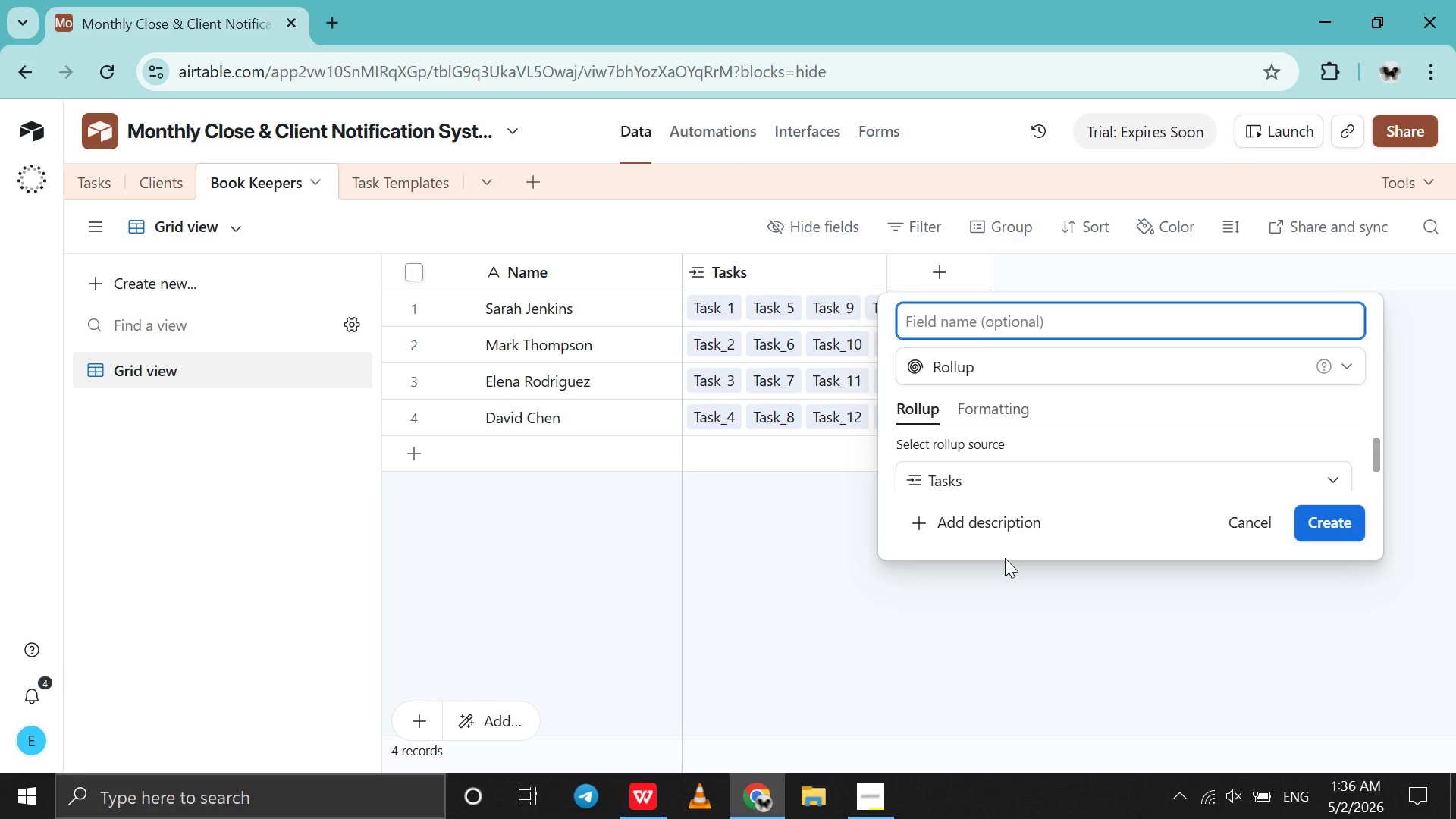 
hold_key(key=CapsLock, duration=0.34)
 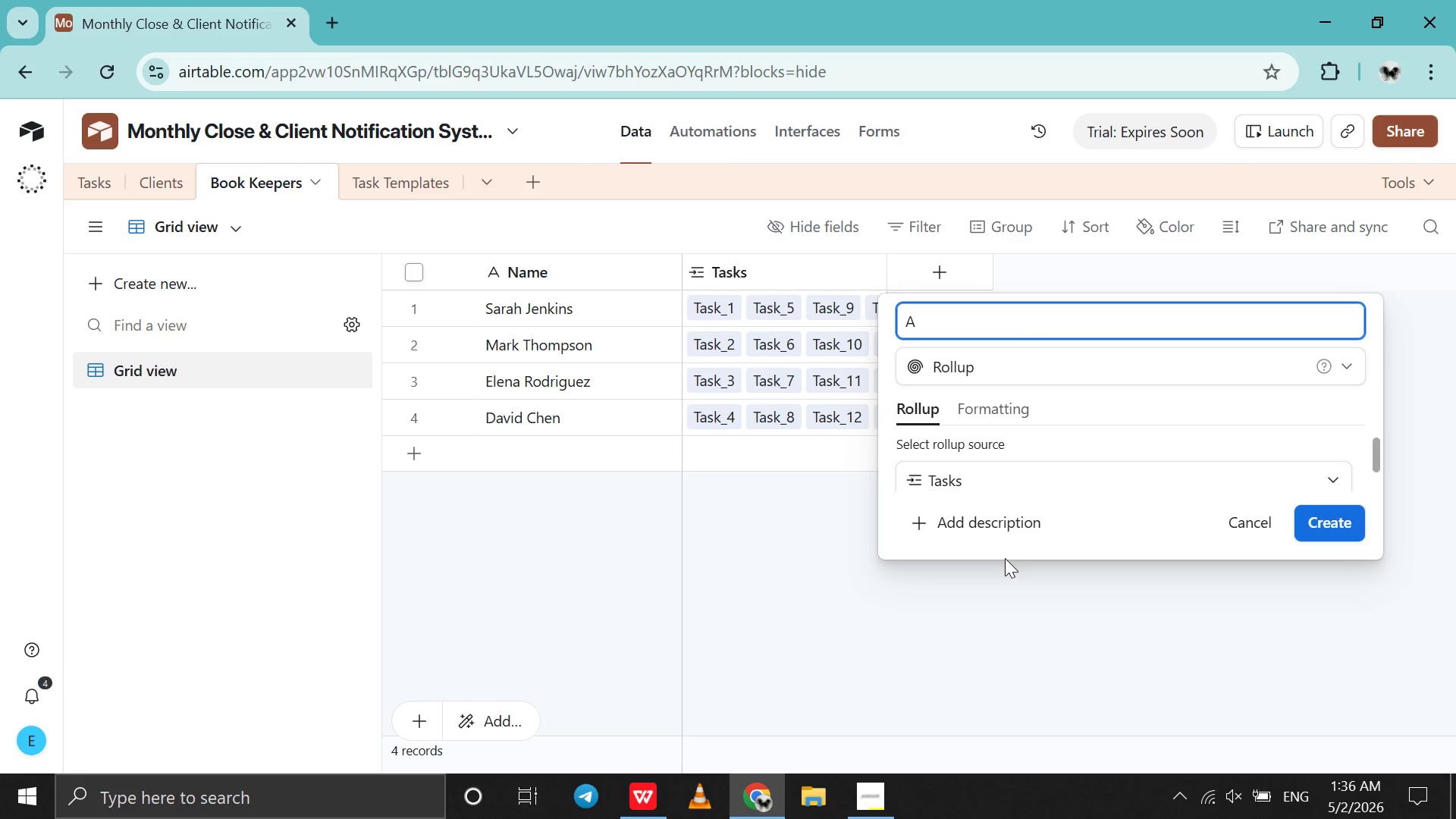 
type(Active Tasks)
 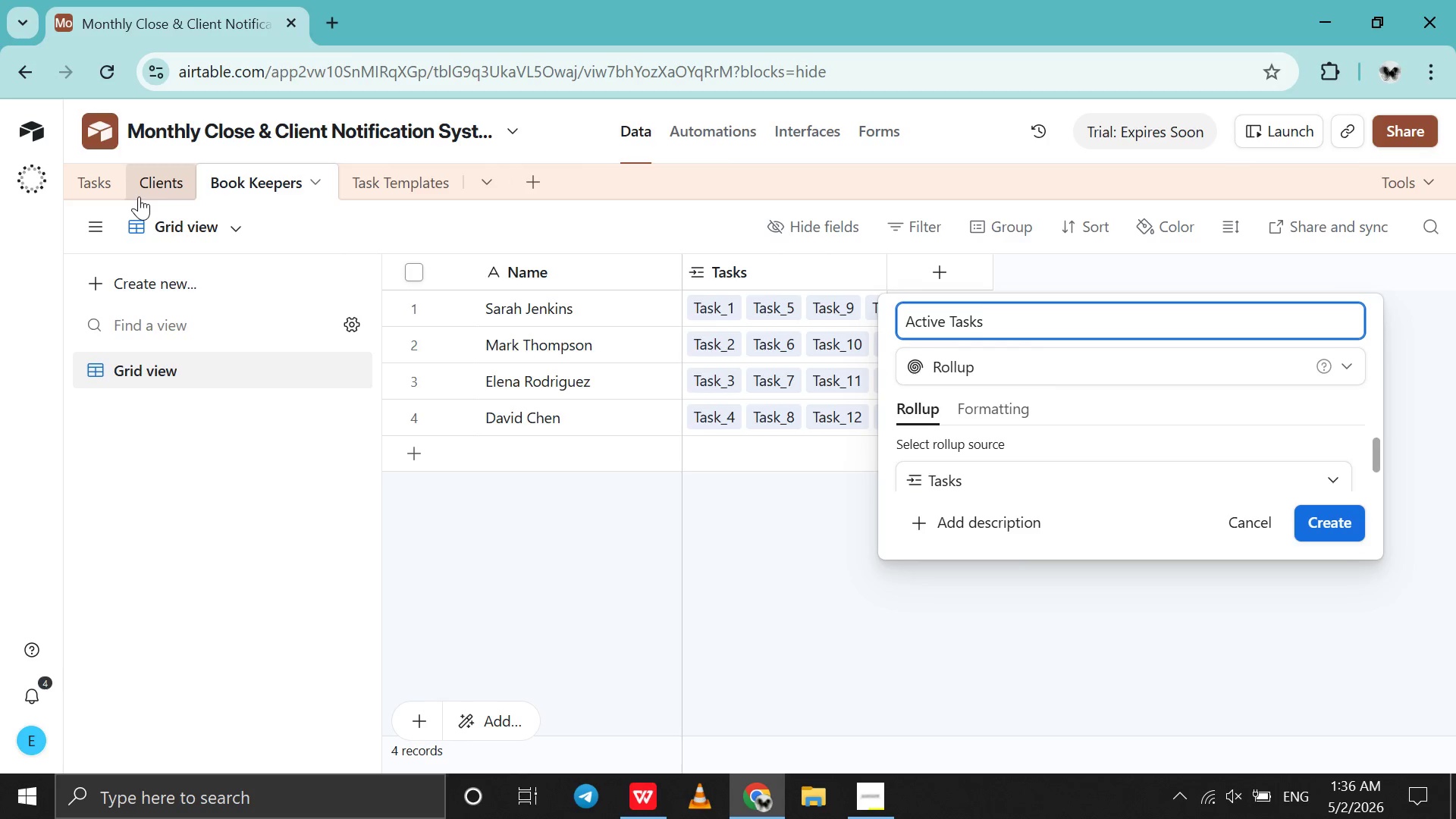 
left_click([99, 193])
 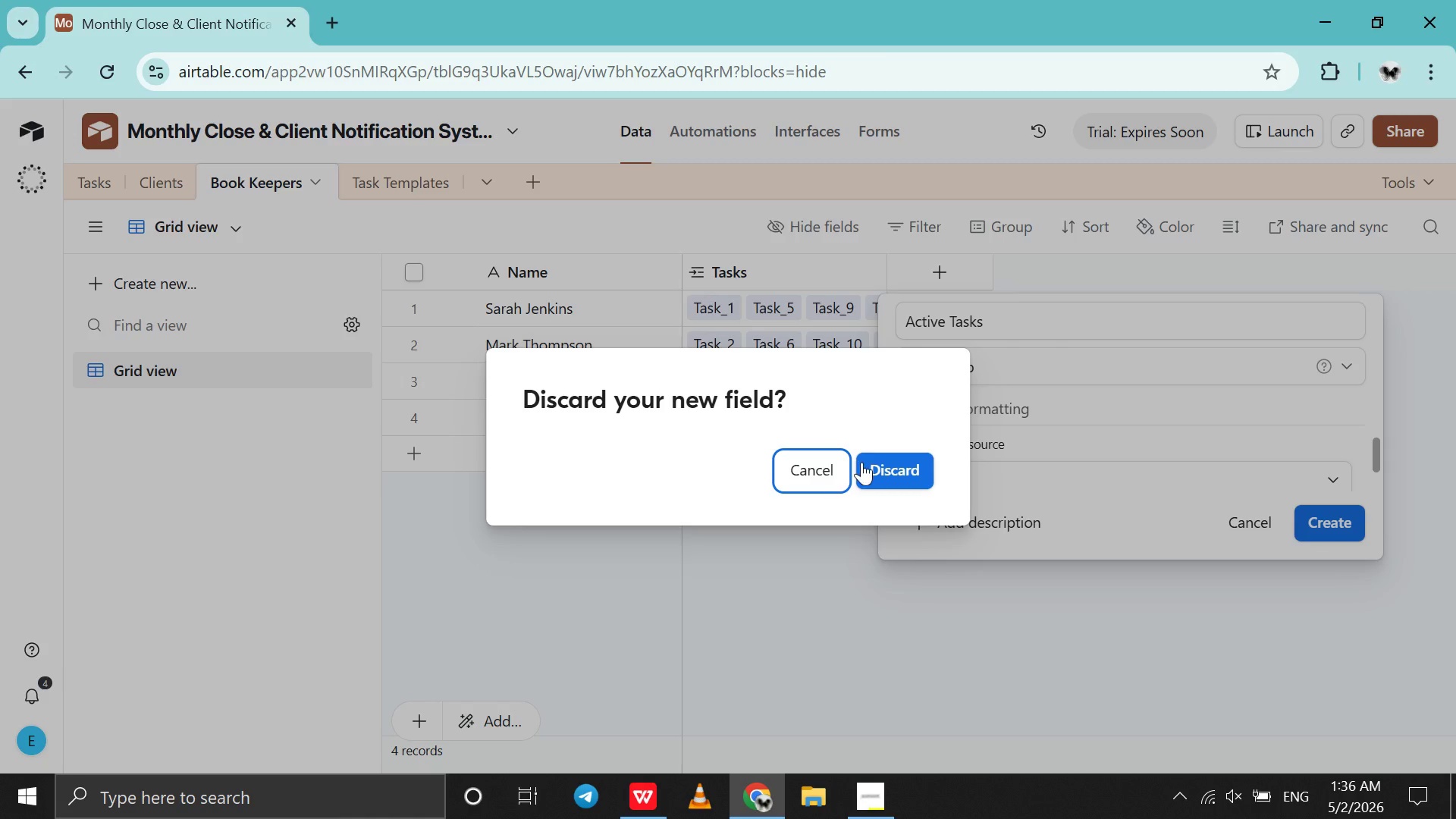 
left_click([830, 466])
 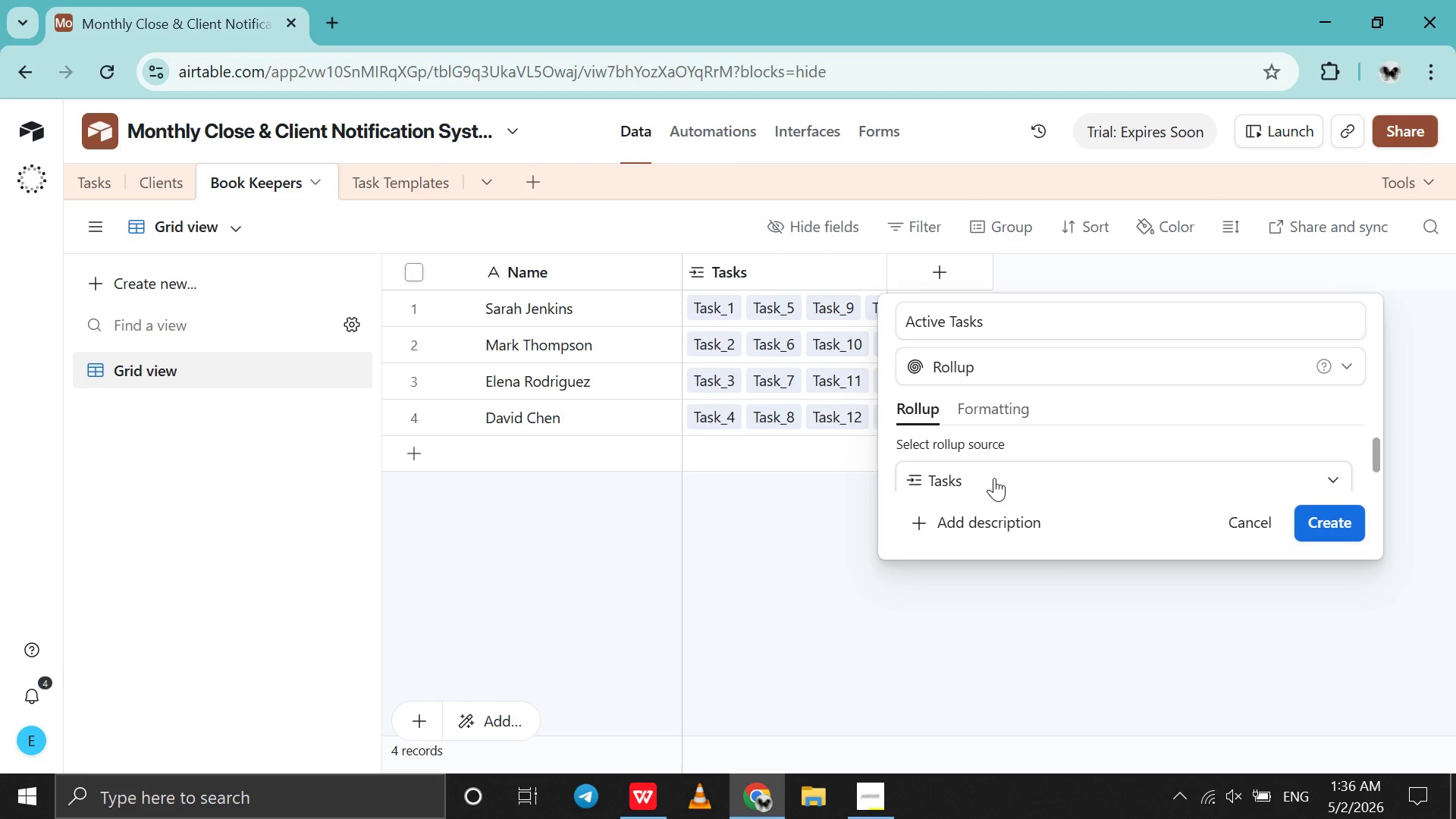 
scroll: coordinate [994, 478], scroll_direction: down, amount: 2.0
 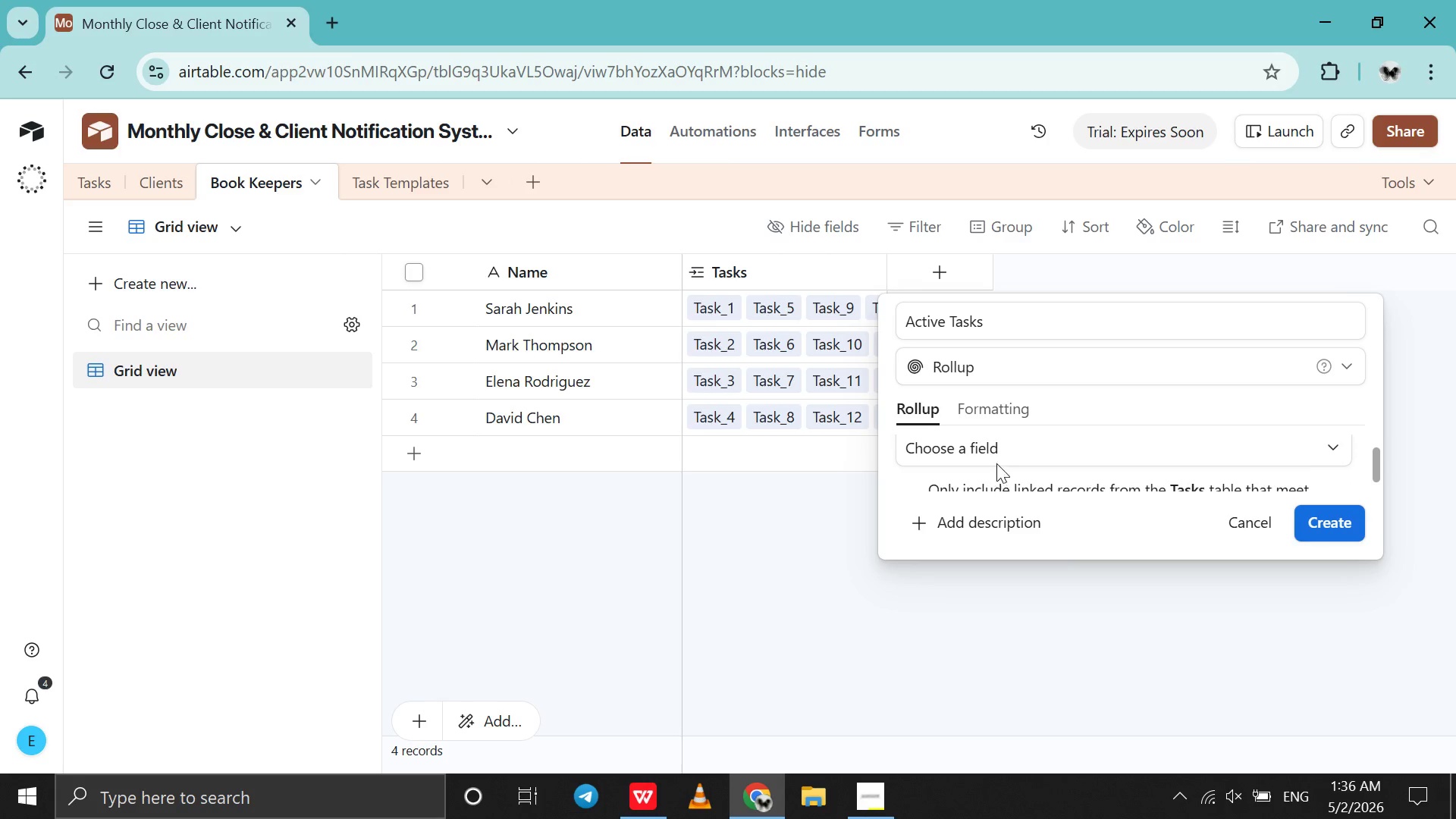 
left_click([998, 460])
 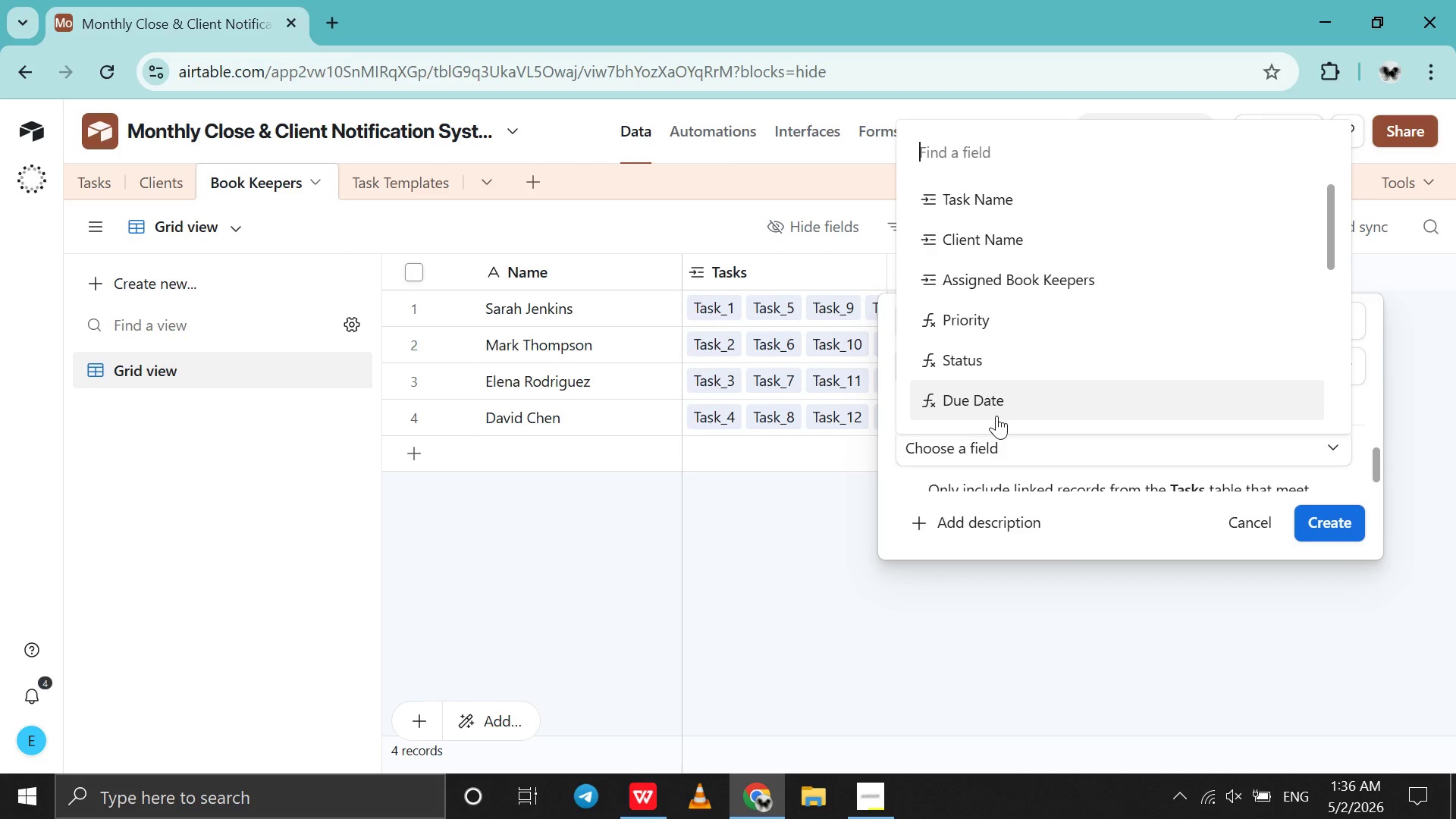 
left_click([1008, 375])
 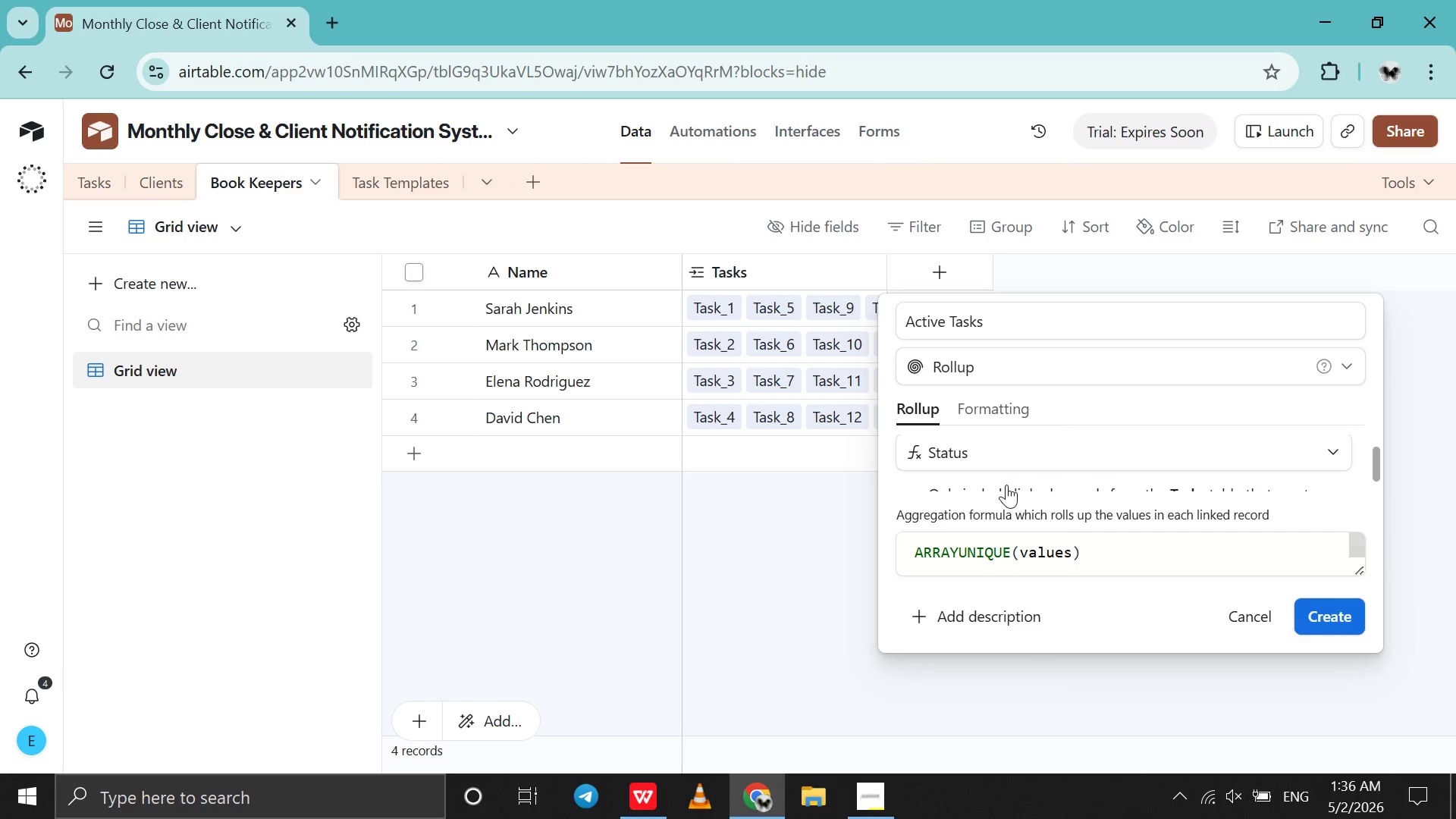 
scroll: coordinate [1006, 485], scroll_direction: down, amount: 3.0
 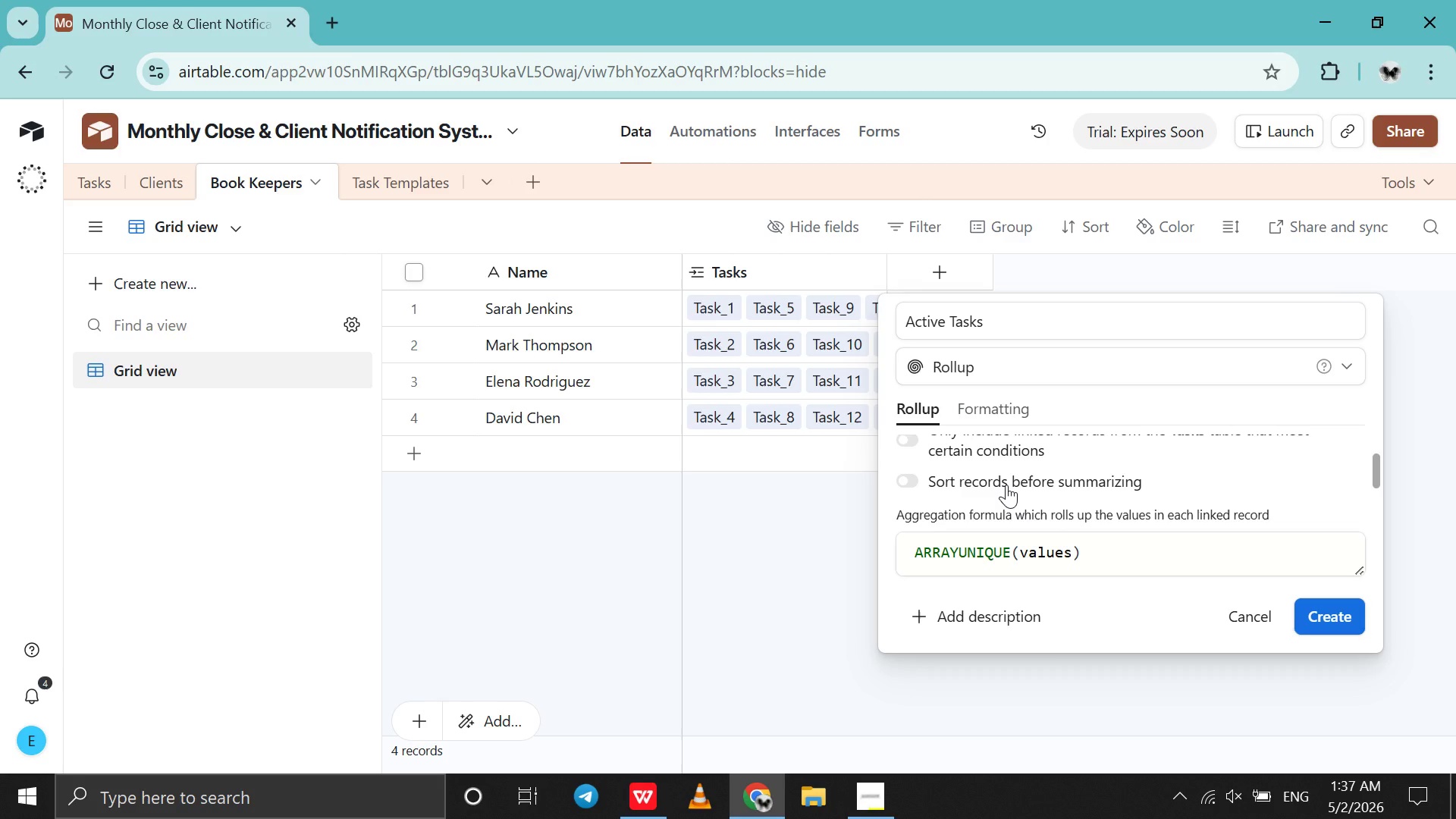 
wait(38.27)
 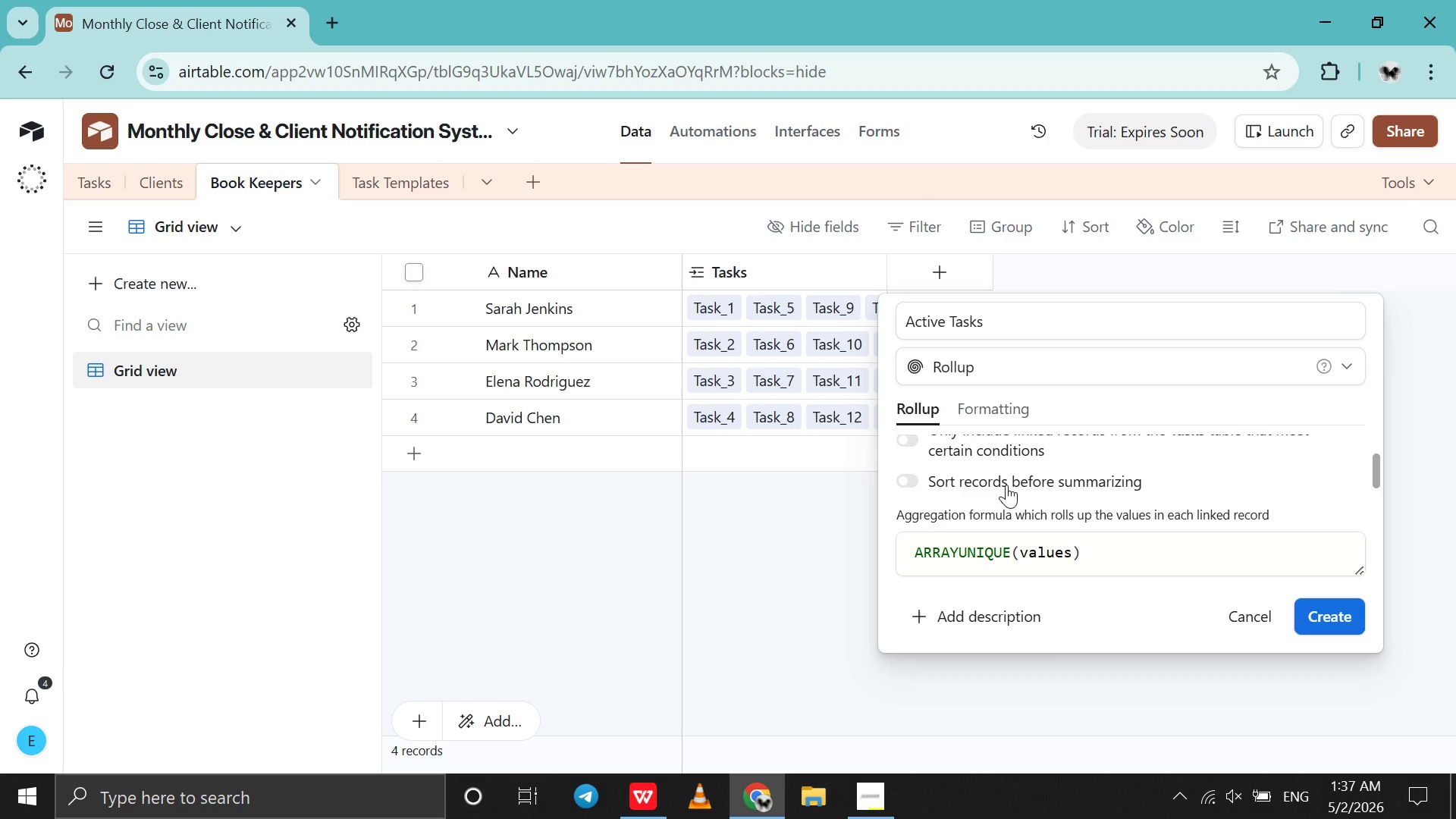 
left_click([858, 805])